 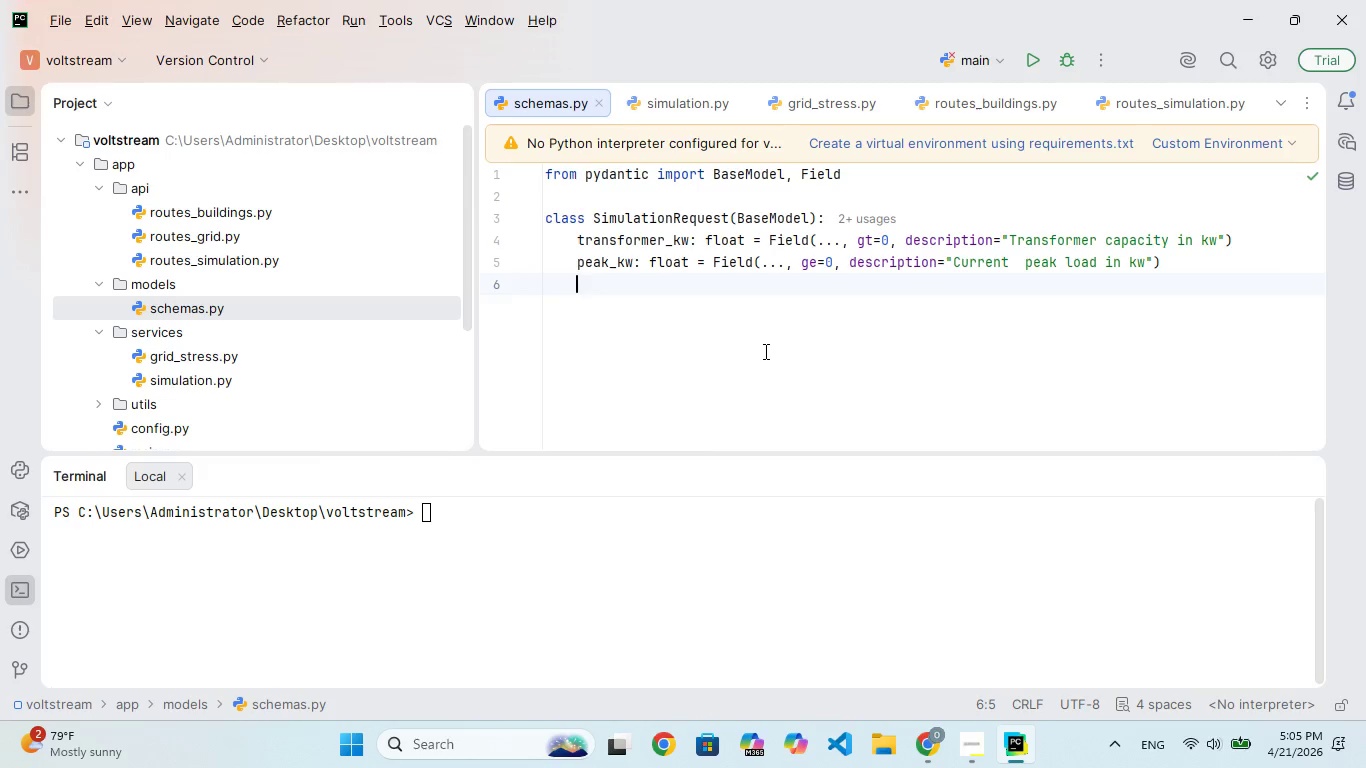 
left_click([714, 359])
 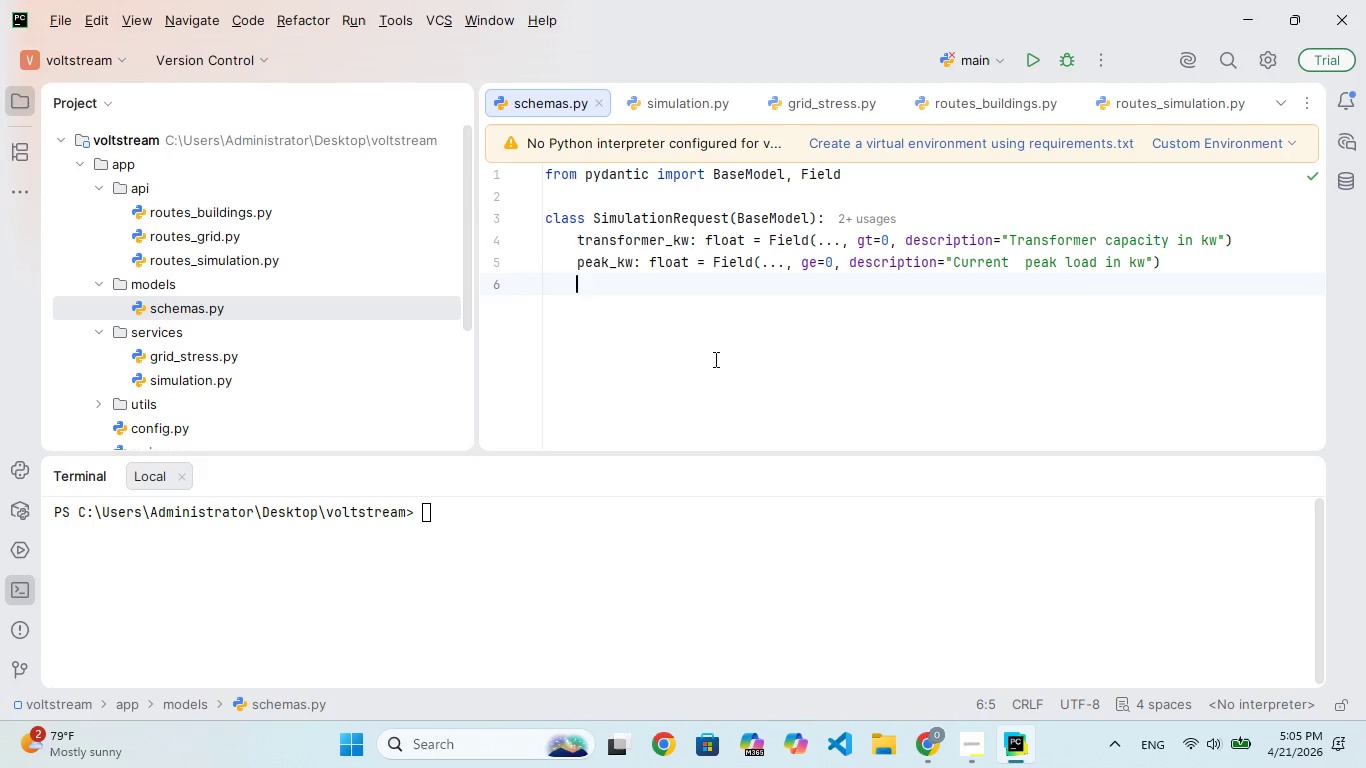 
key(Enter)
 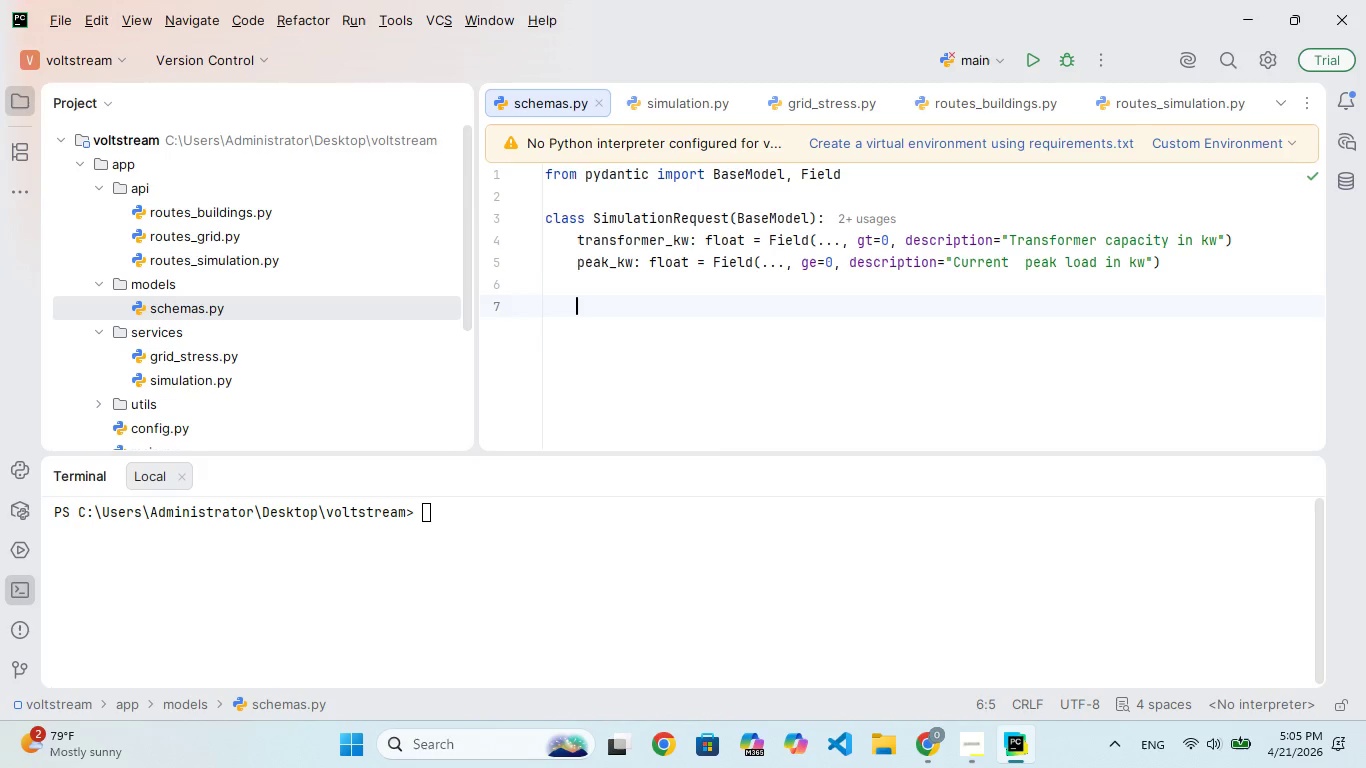 
key(Enter)
 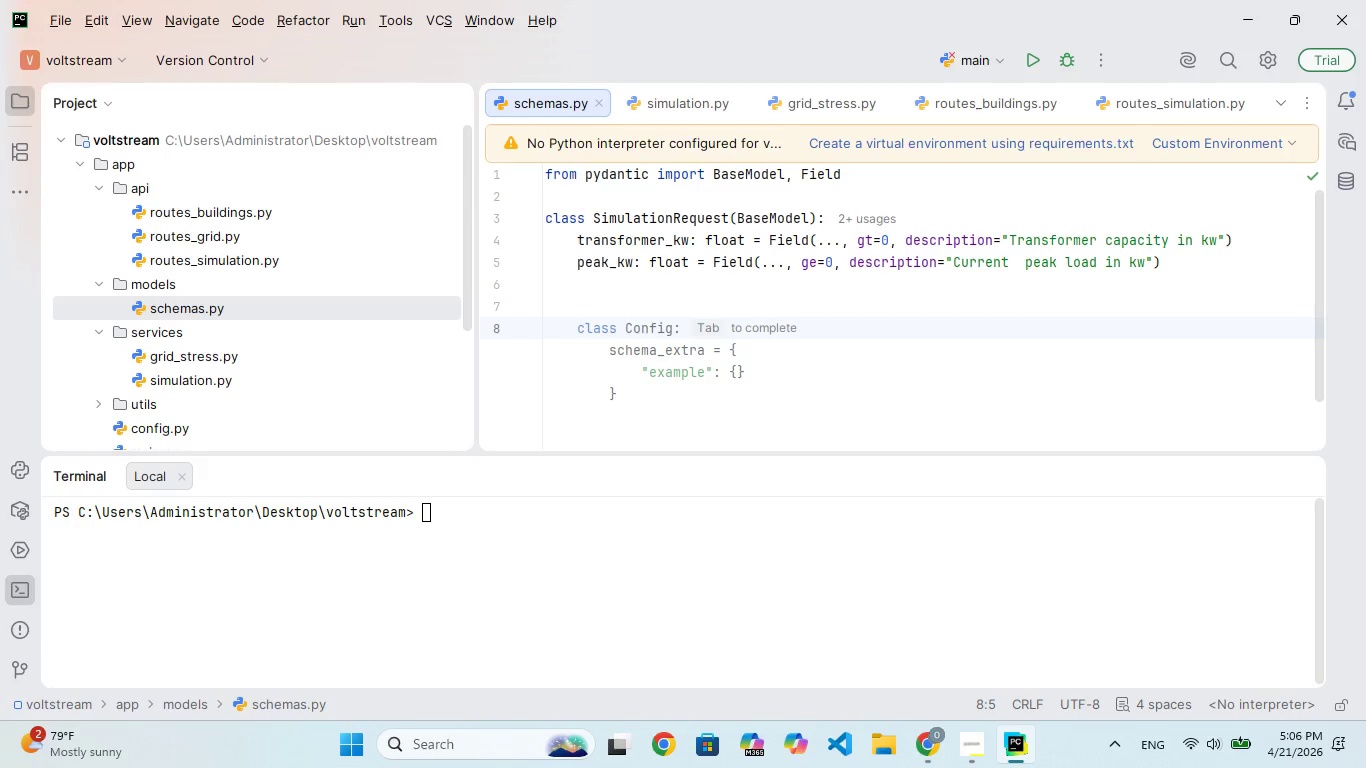 
wait(28.2)
 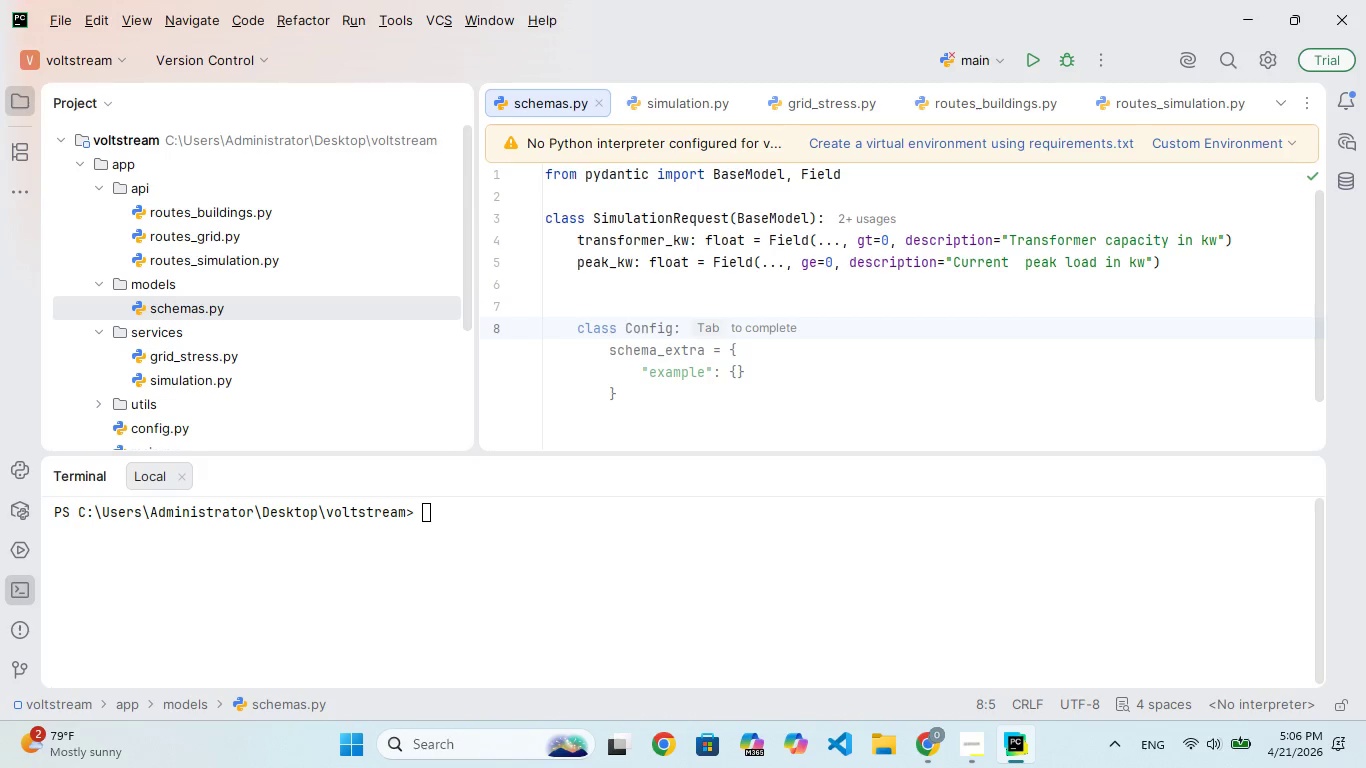 
left_click([826, 383])
 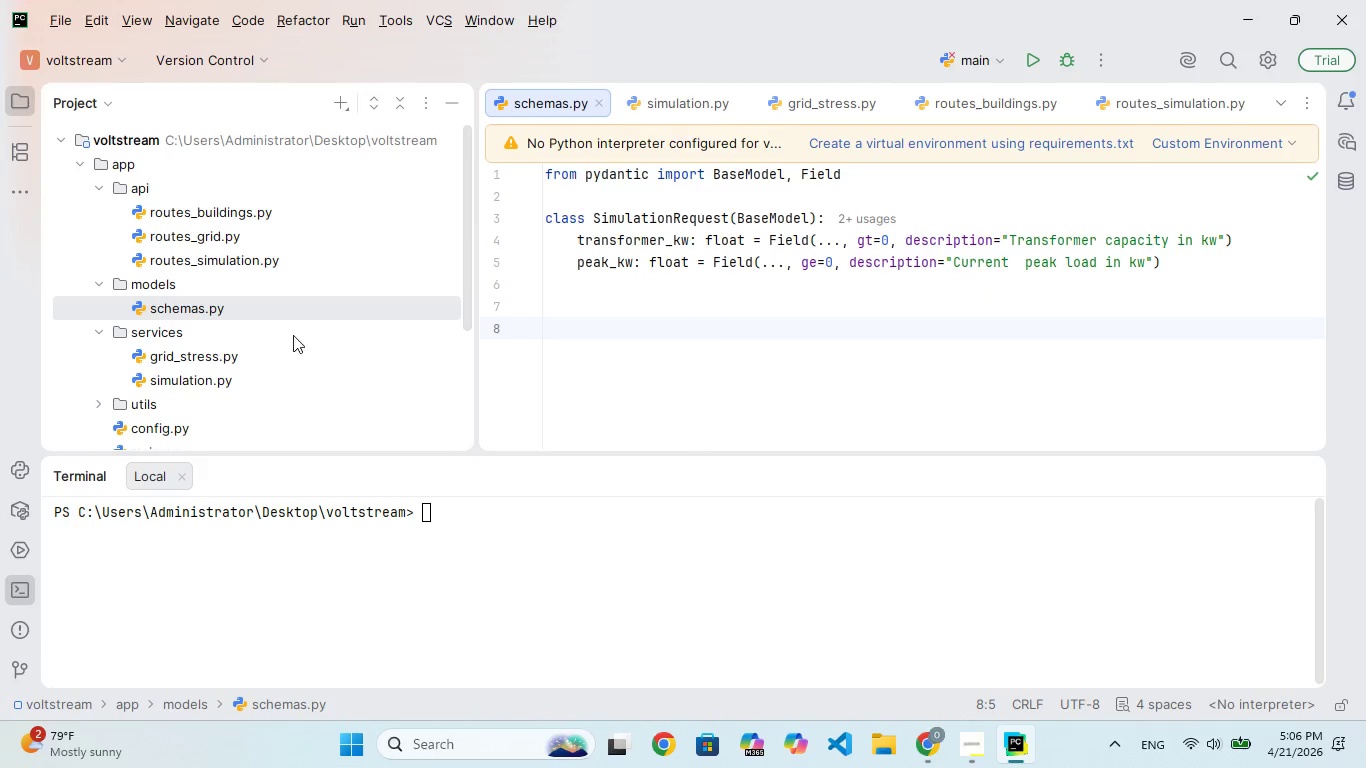 
scroll: coordinate [255, 324], scroll_direction: down, amount: 3.0
 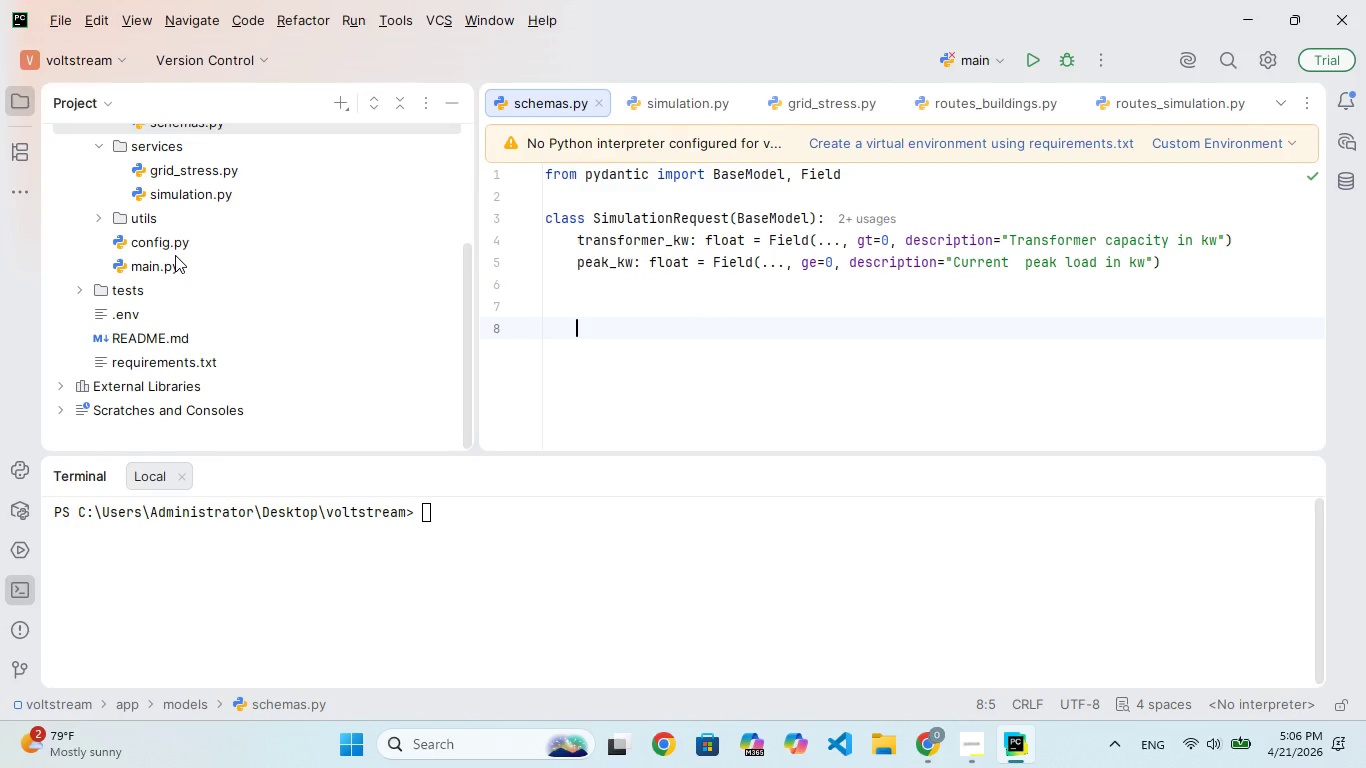 
double_click([175, 255])
 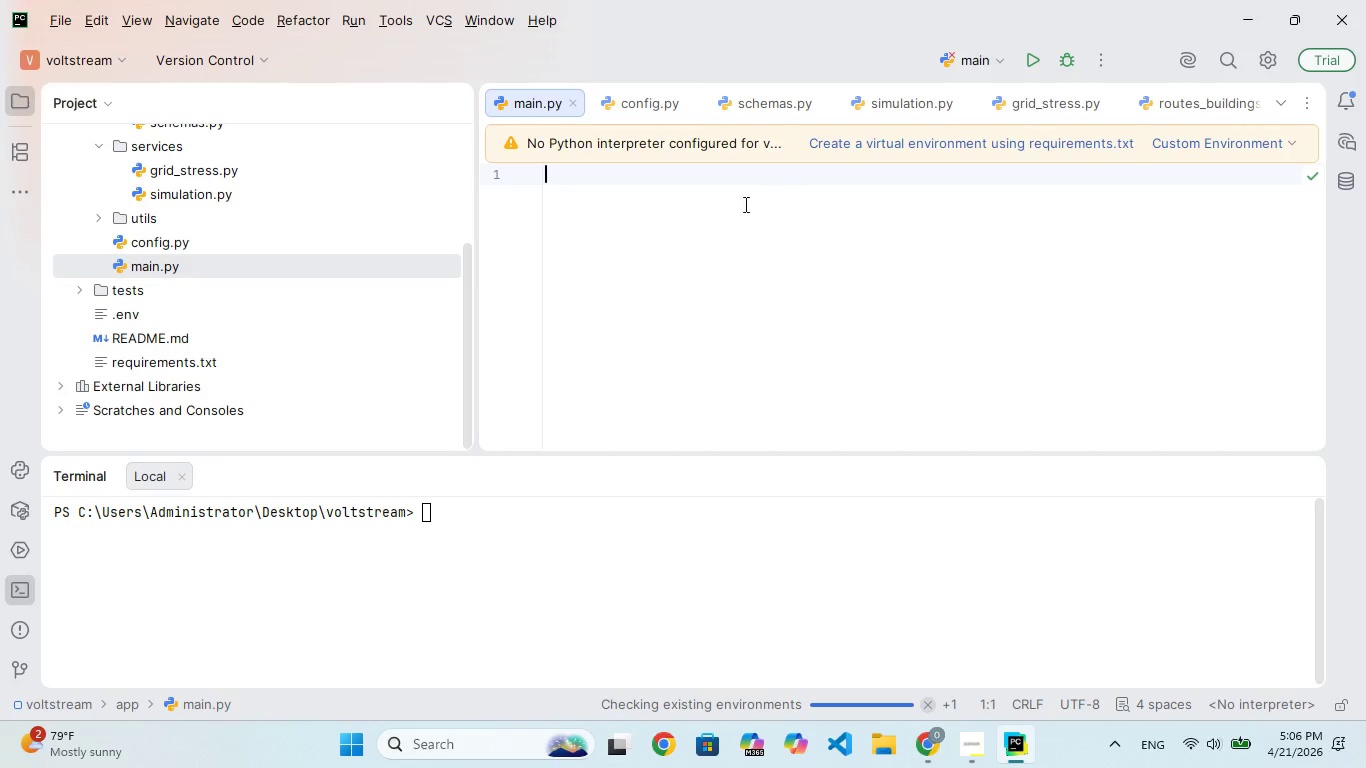 
left_click([680, 252])
 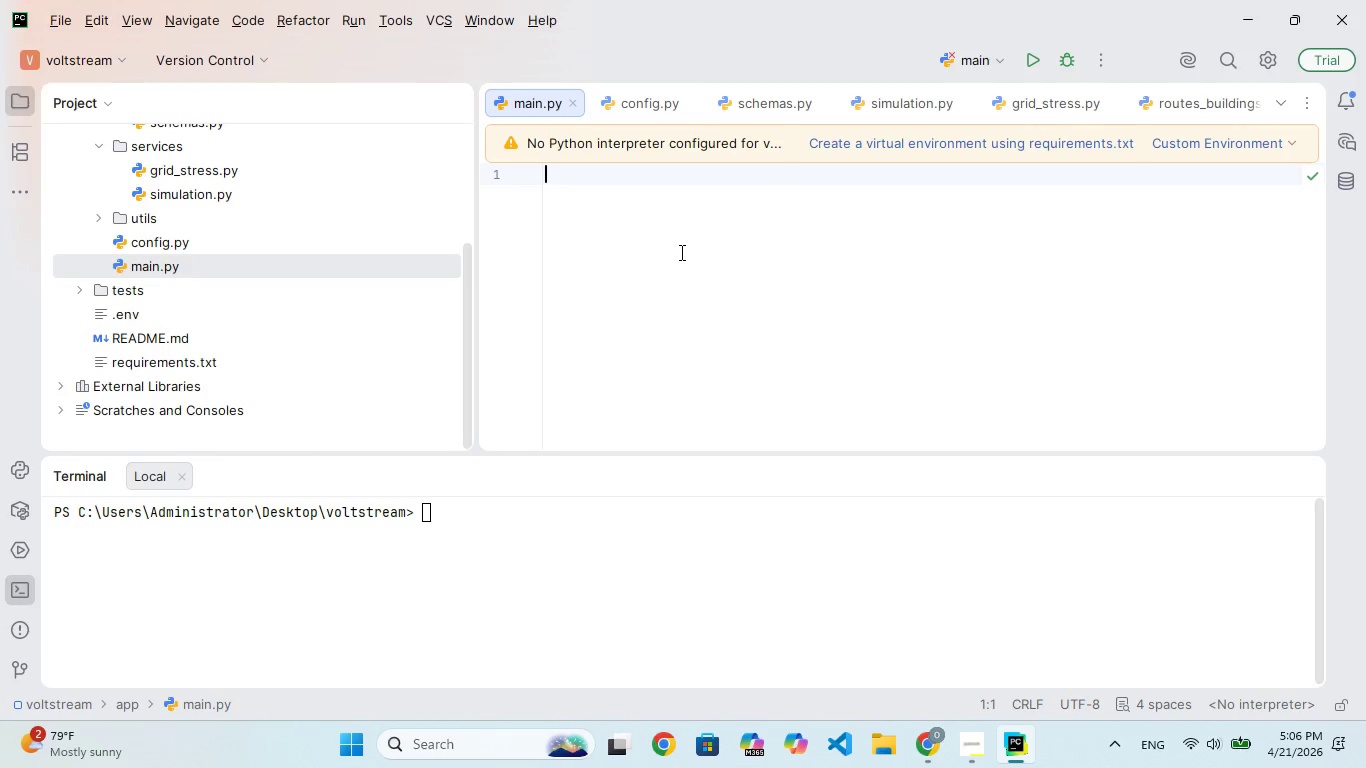 
type(from fastpi import FastAPI)
 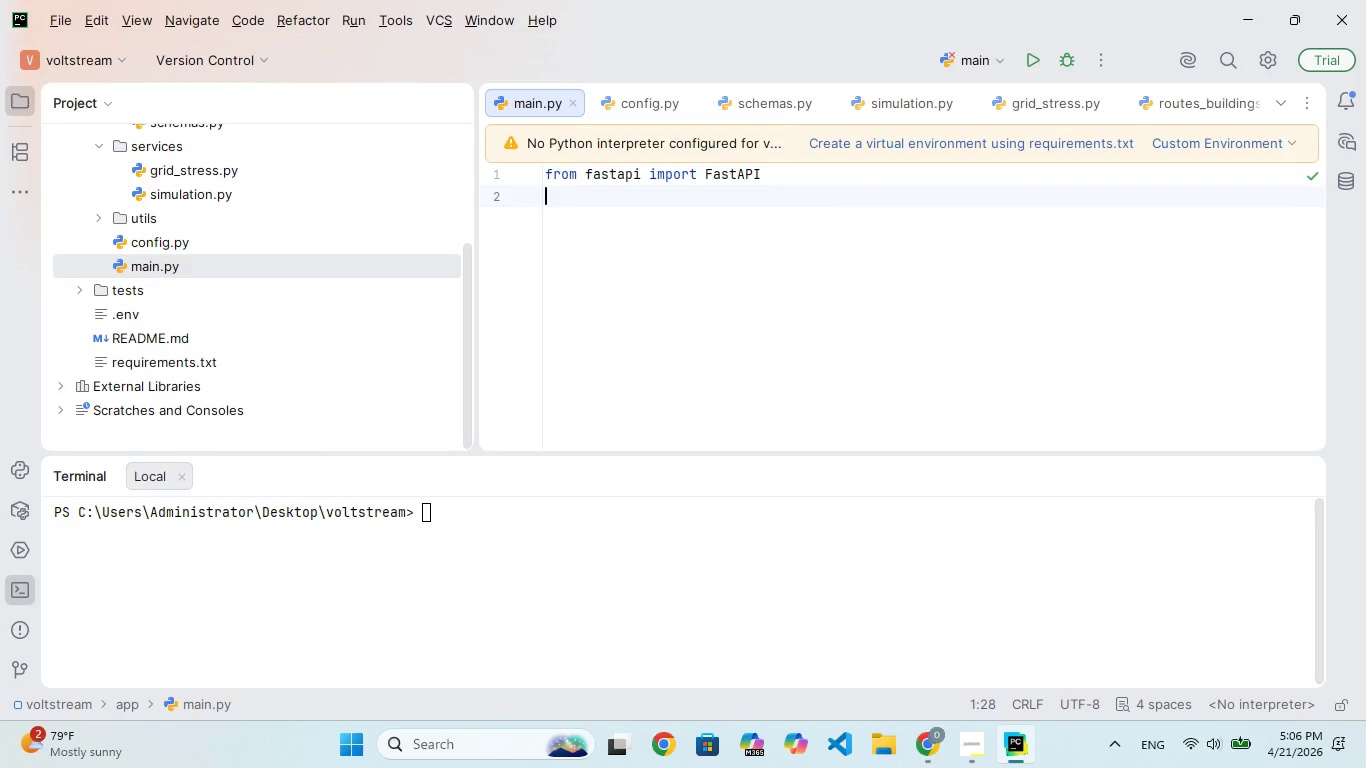 
key(Enter)
 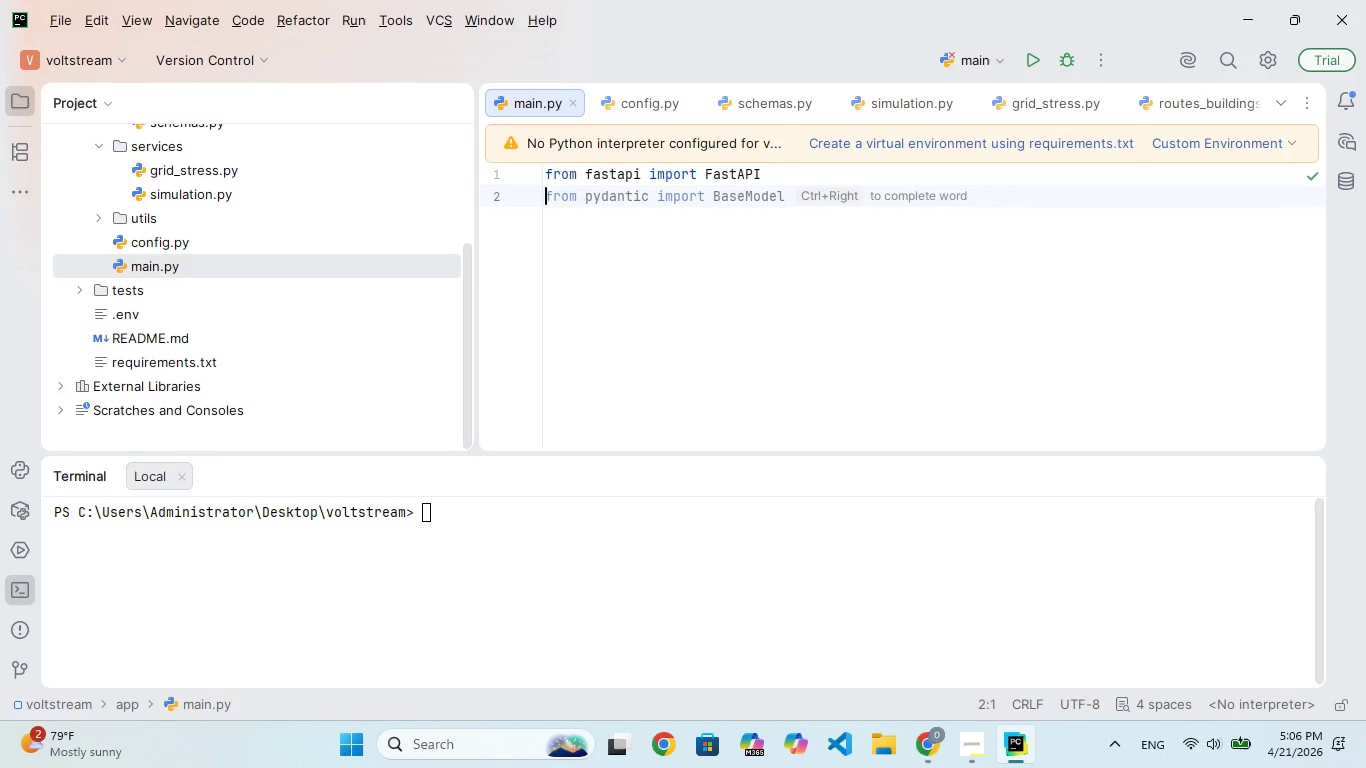 
type(from app.pi import routes)
 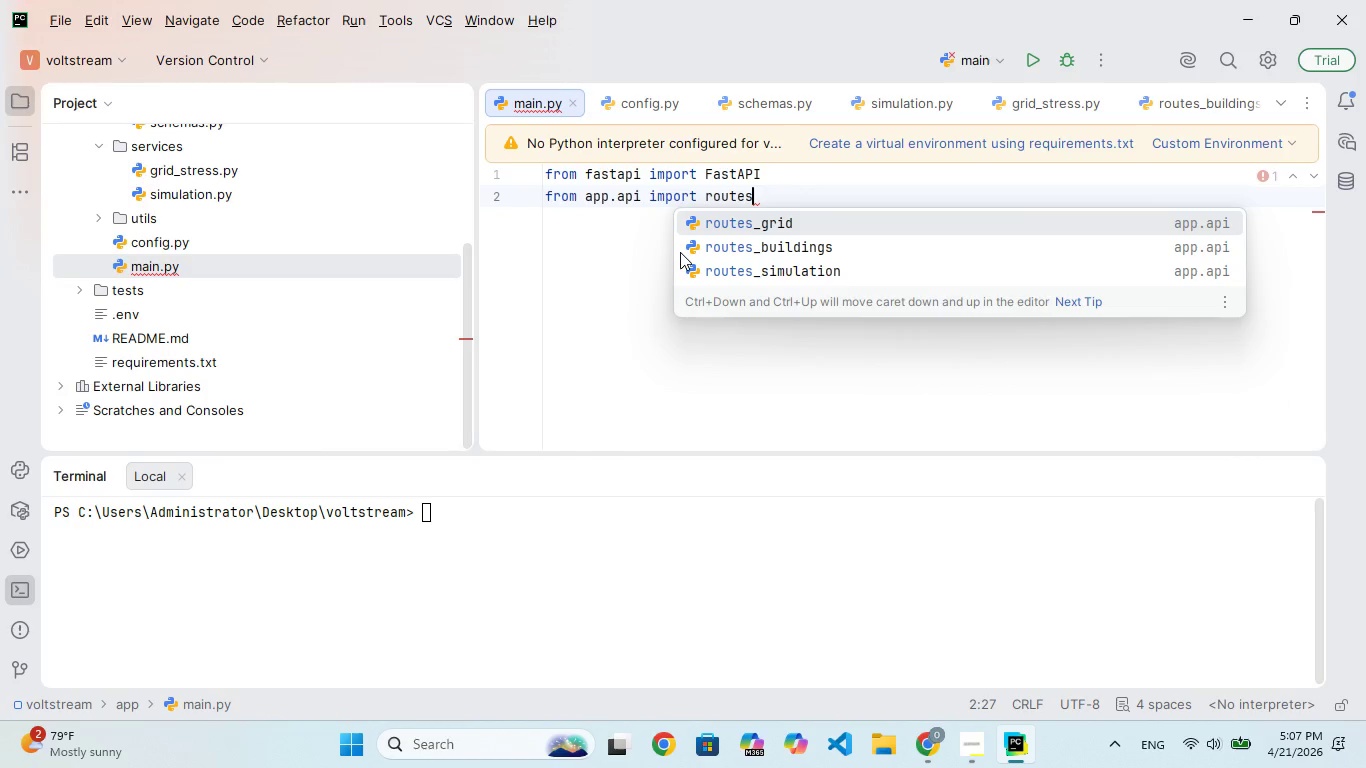 
type(_simulation)
 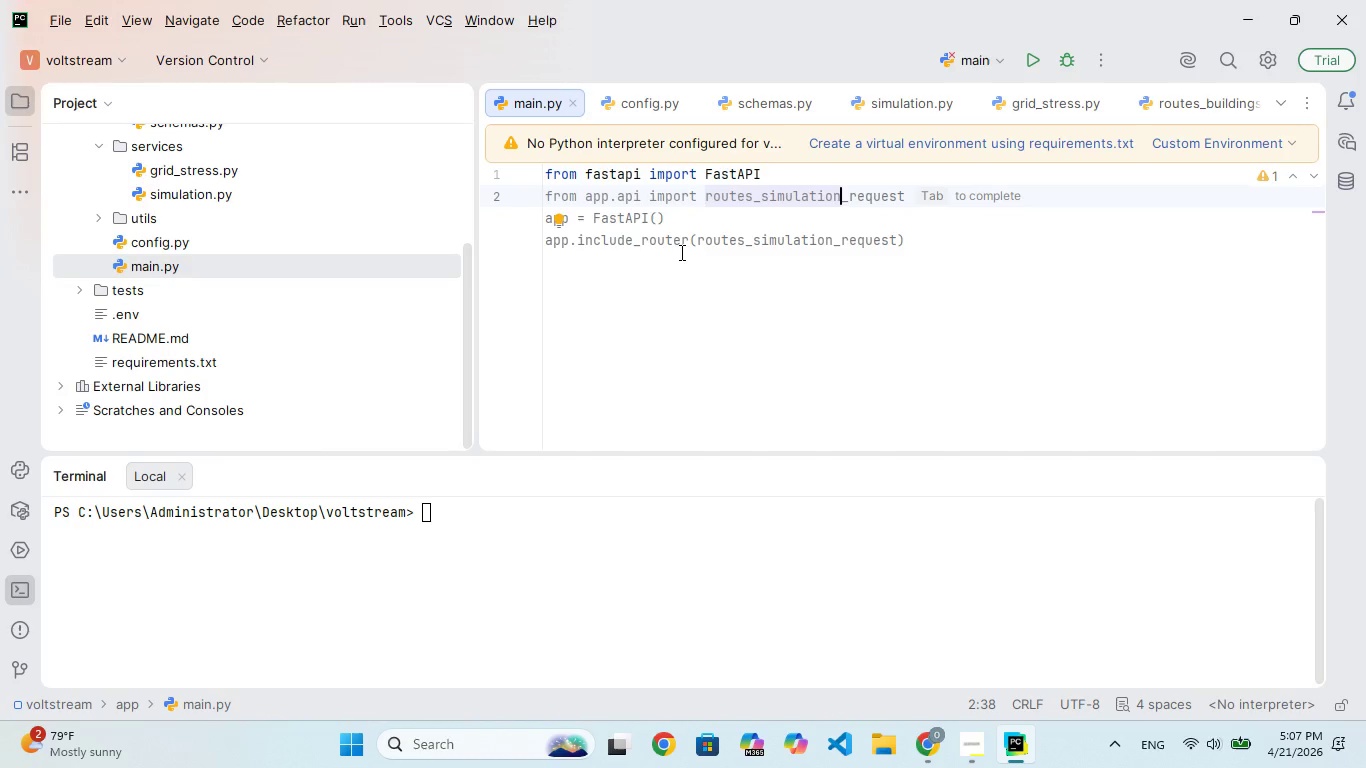 
type(, routes_grid)
 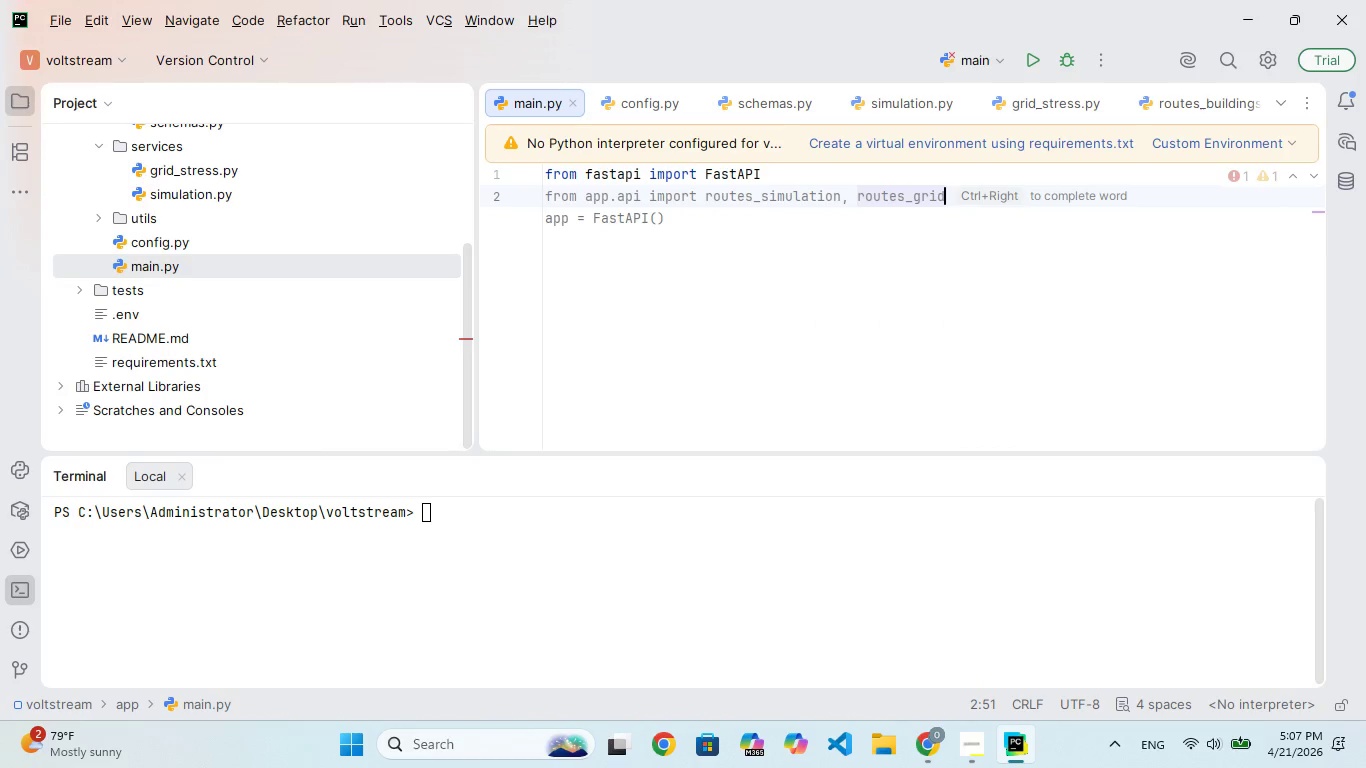 
key(Enter)
 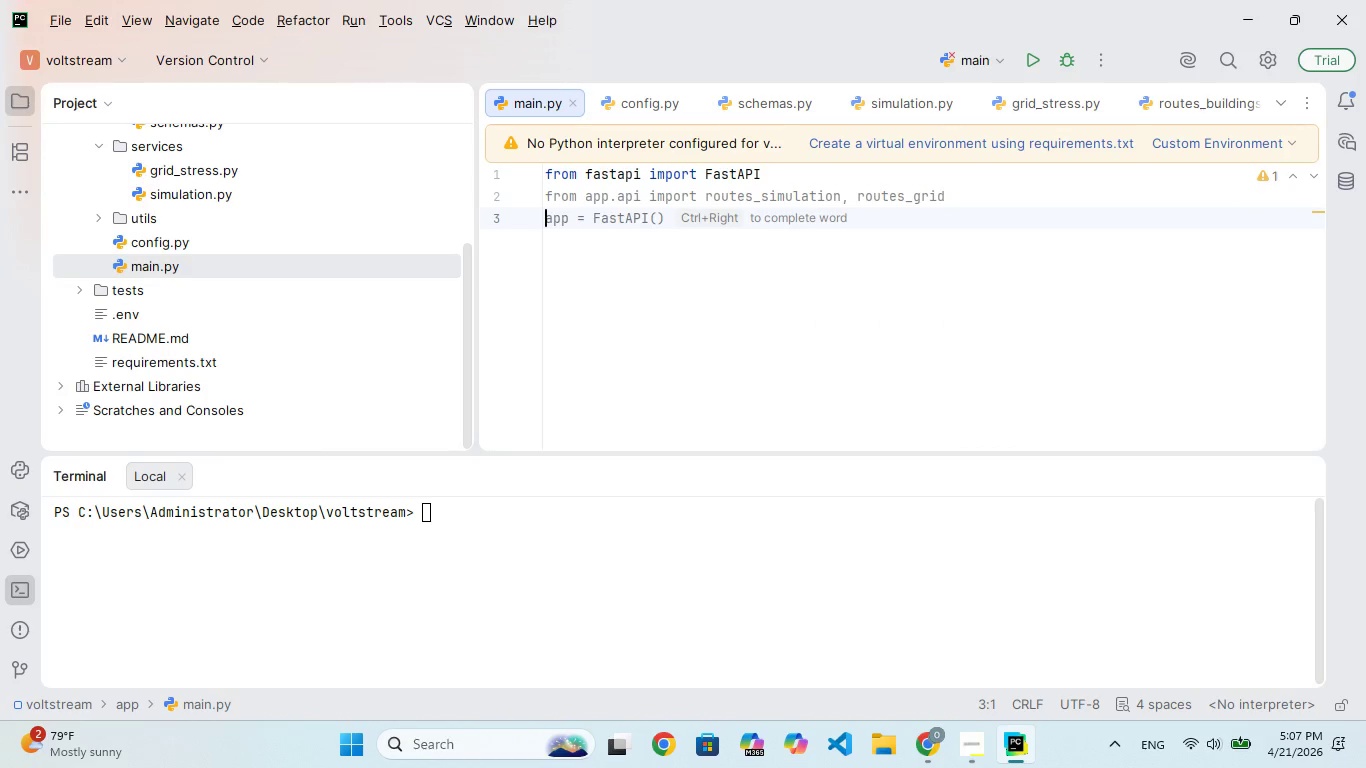 
key(Enter)
 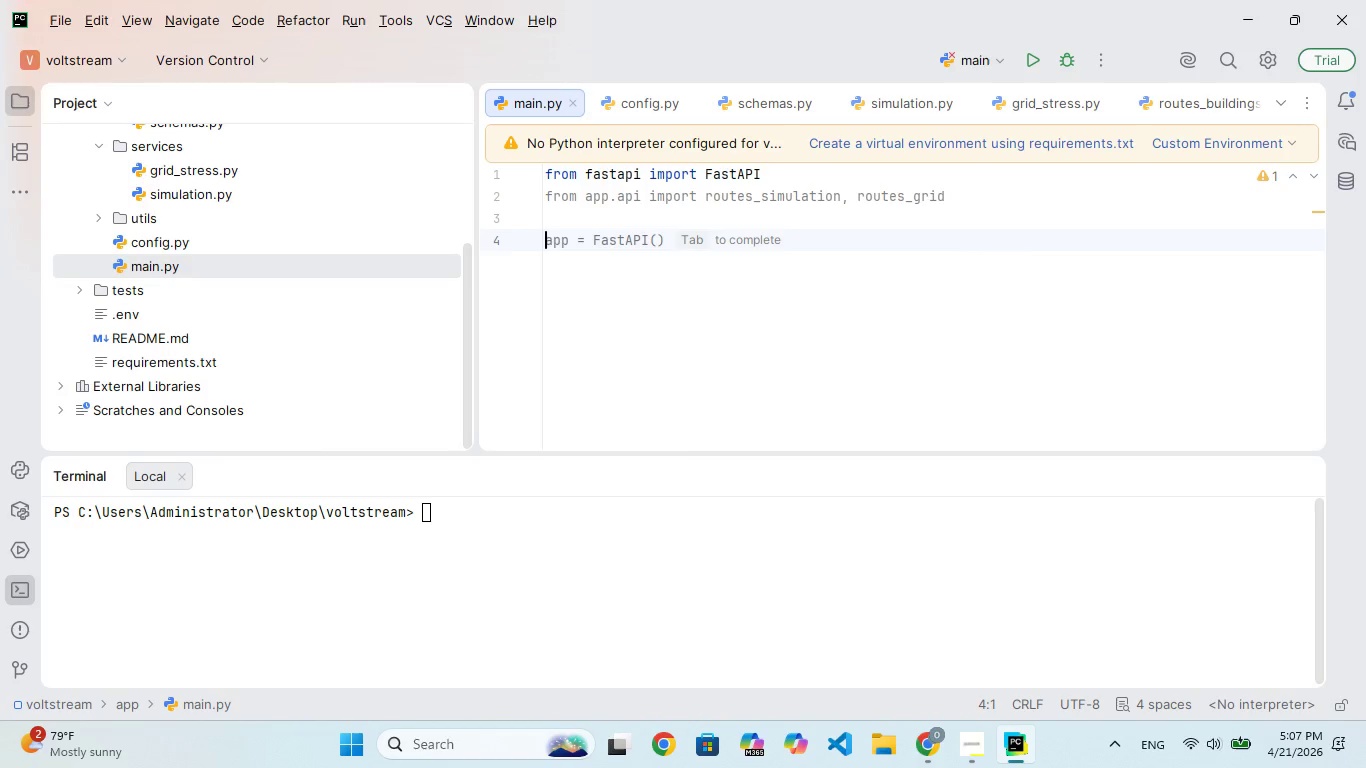 
type(app = ast)
key(Backspace)
key(Backspace)
key(Backspace)
type(f)
key(Backspace)
type(Fastpi)
key(Backspace)
 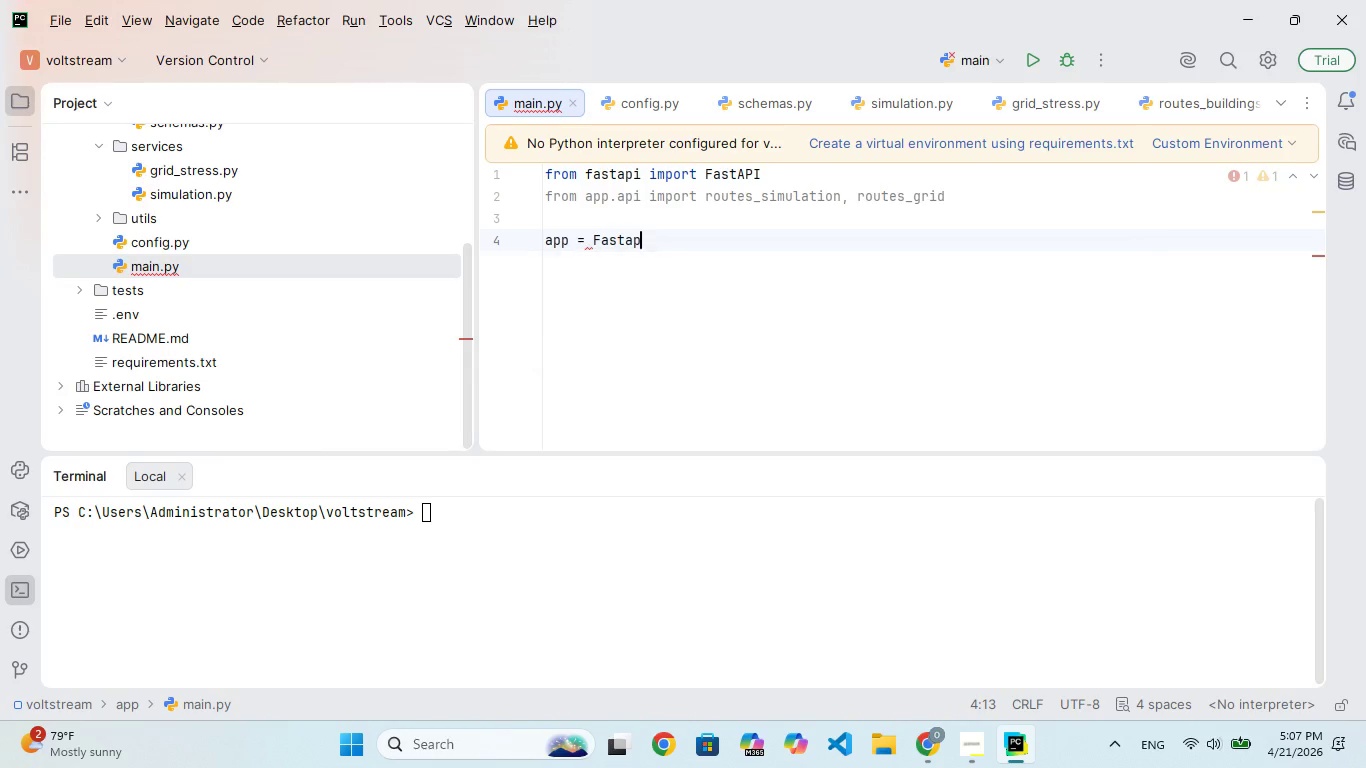 
key(Enter)
 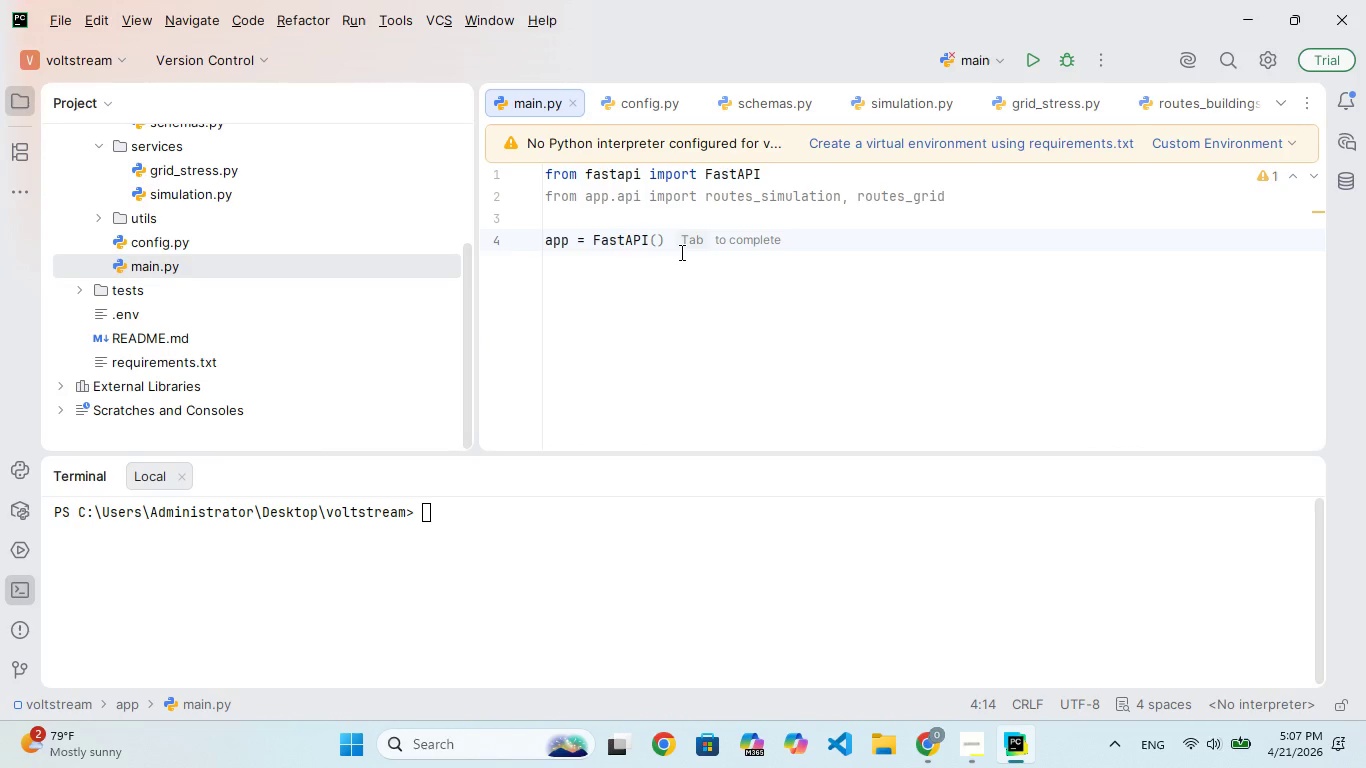 
type((tite= )
key(Backspace)
type("Voltstam F)
key(Backspace)
type(Grd Feasibil)
 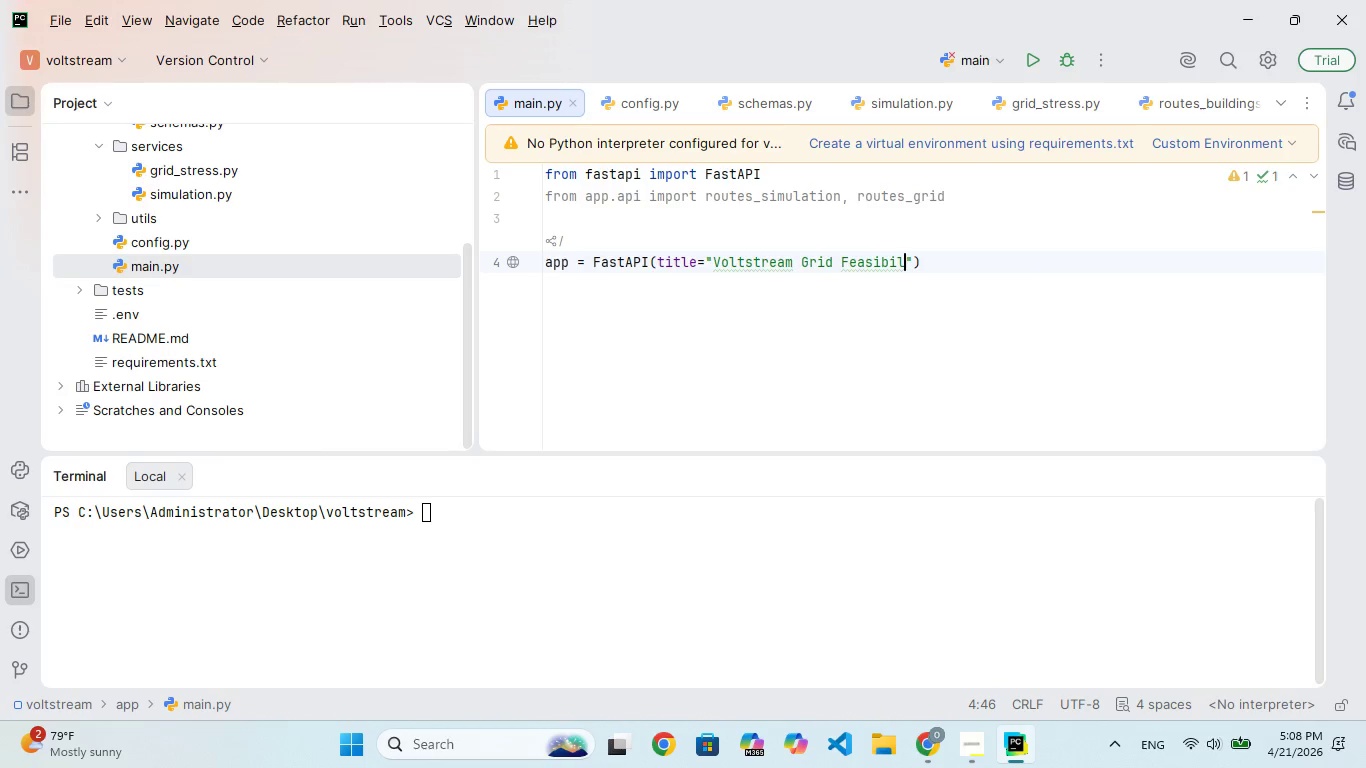 
hold_key(key=T, duration=0.34)
 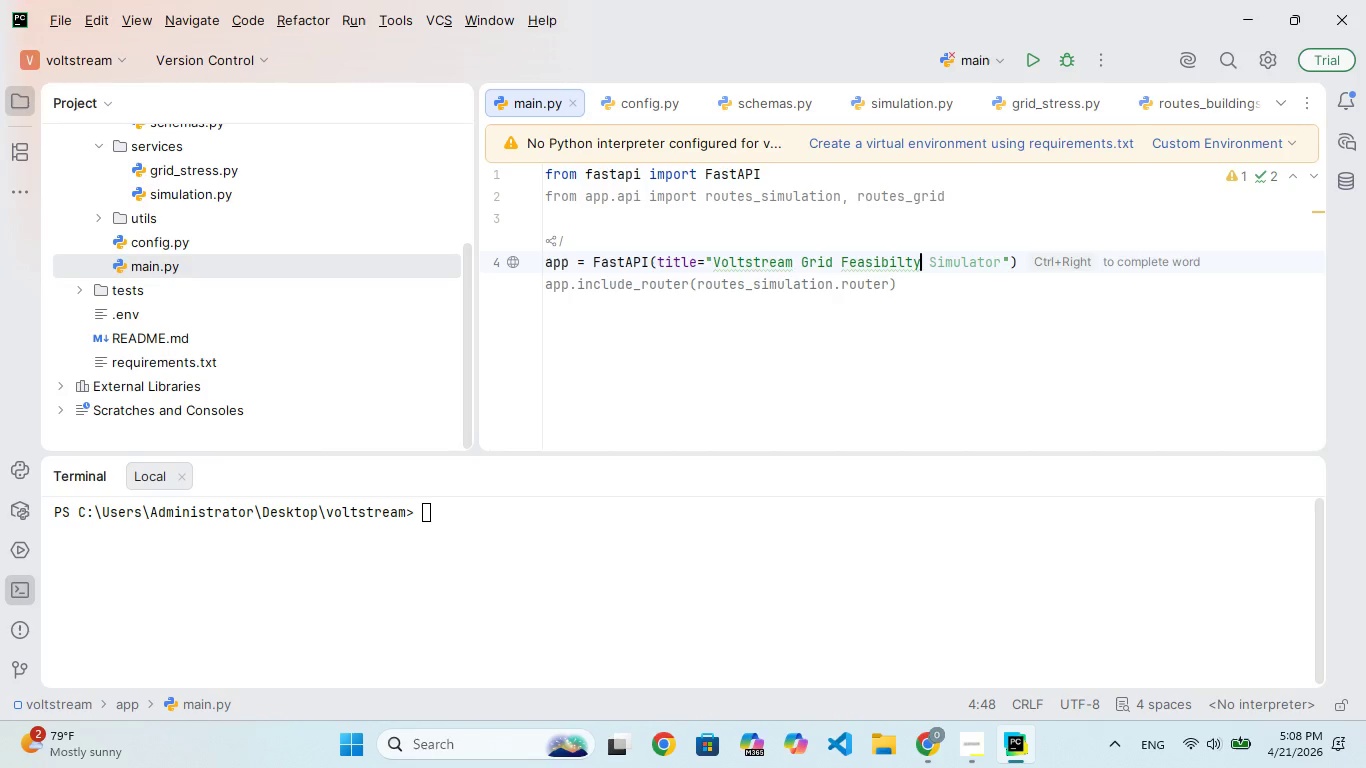 
hold_key(key=Y, duration=0.31)
 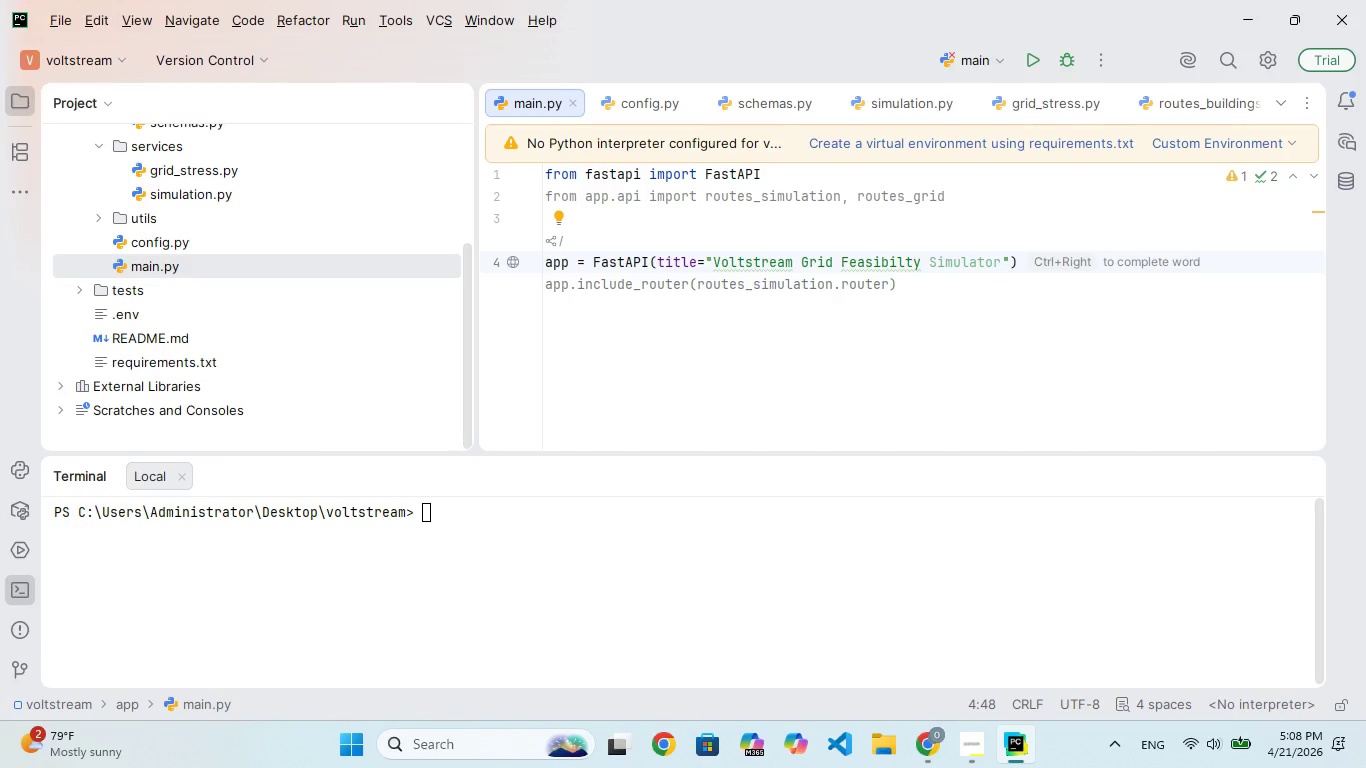 
hold_key(key=ArrowLeft, duration=0.88)
 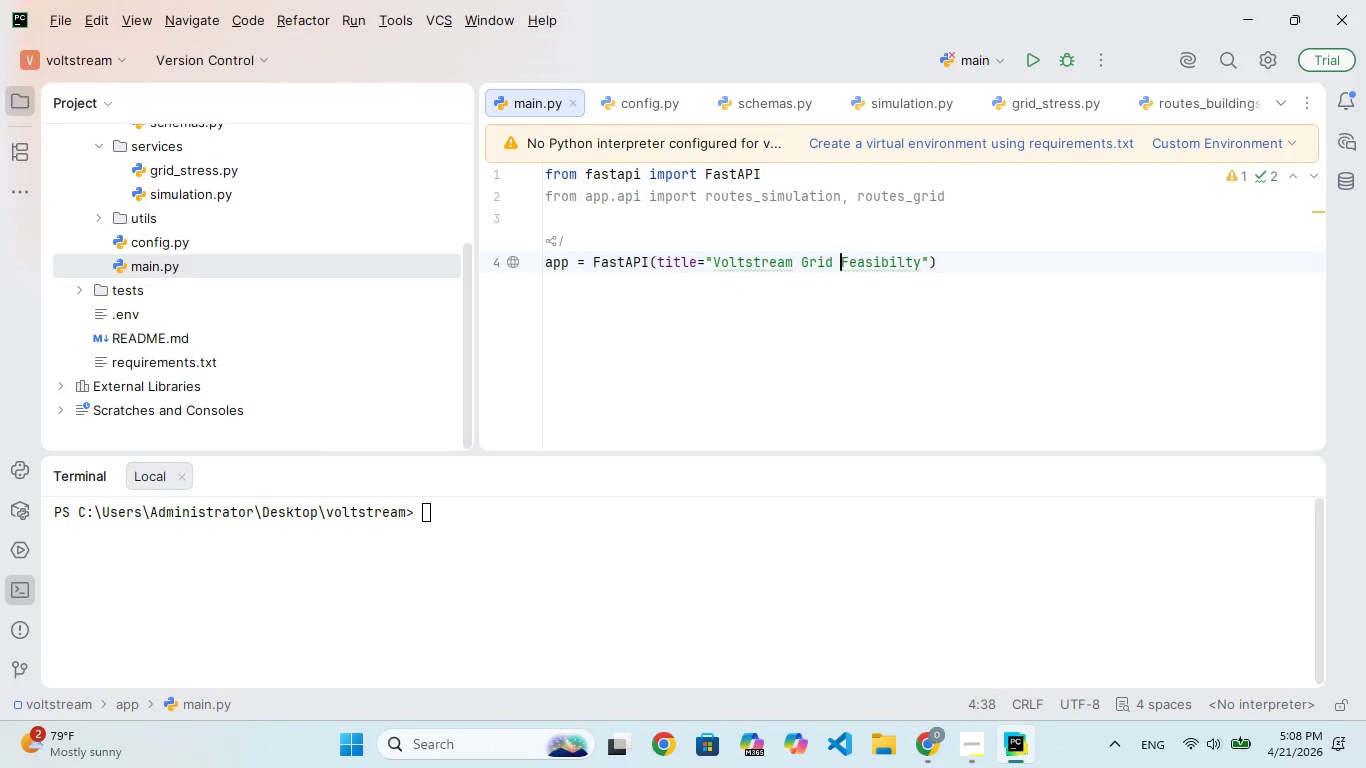 
key(ArrowLeft)
 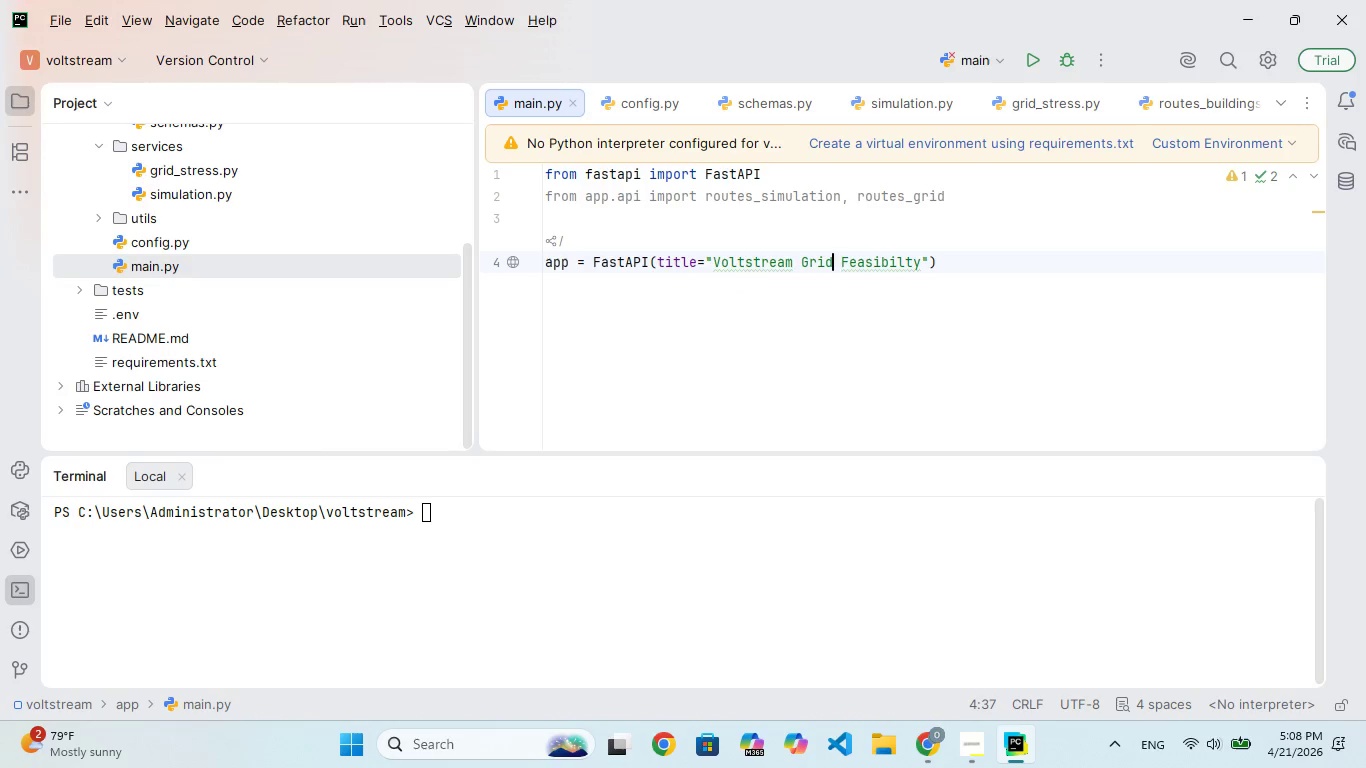 
key(ArrowLeft)
 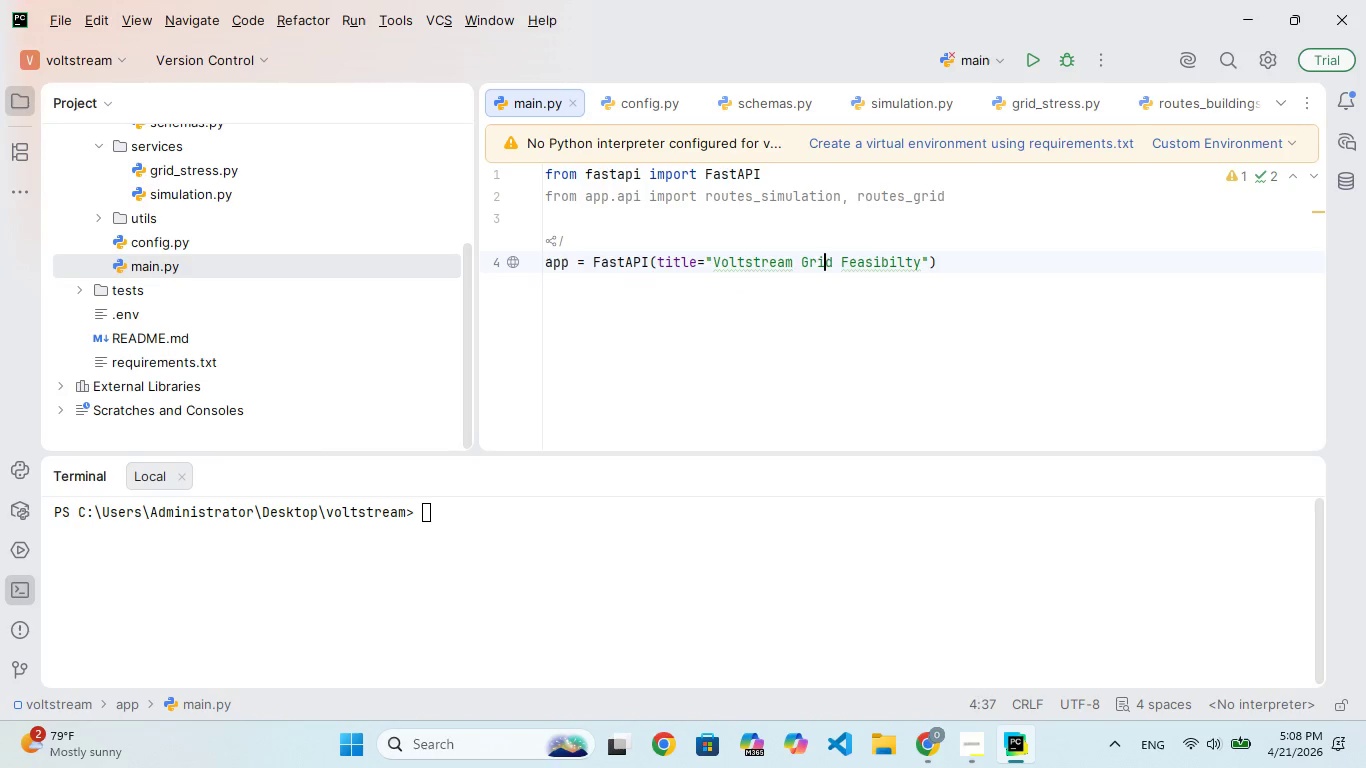 
key(ArrowLeft)
 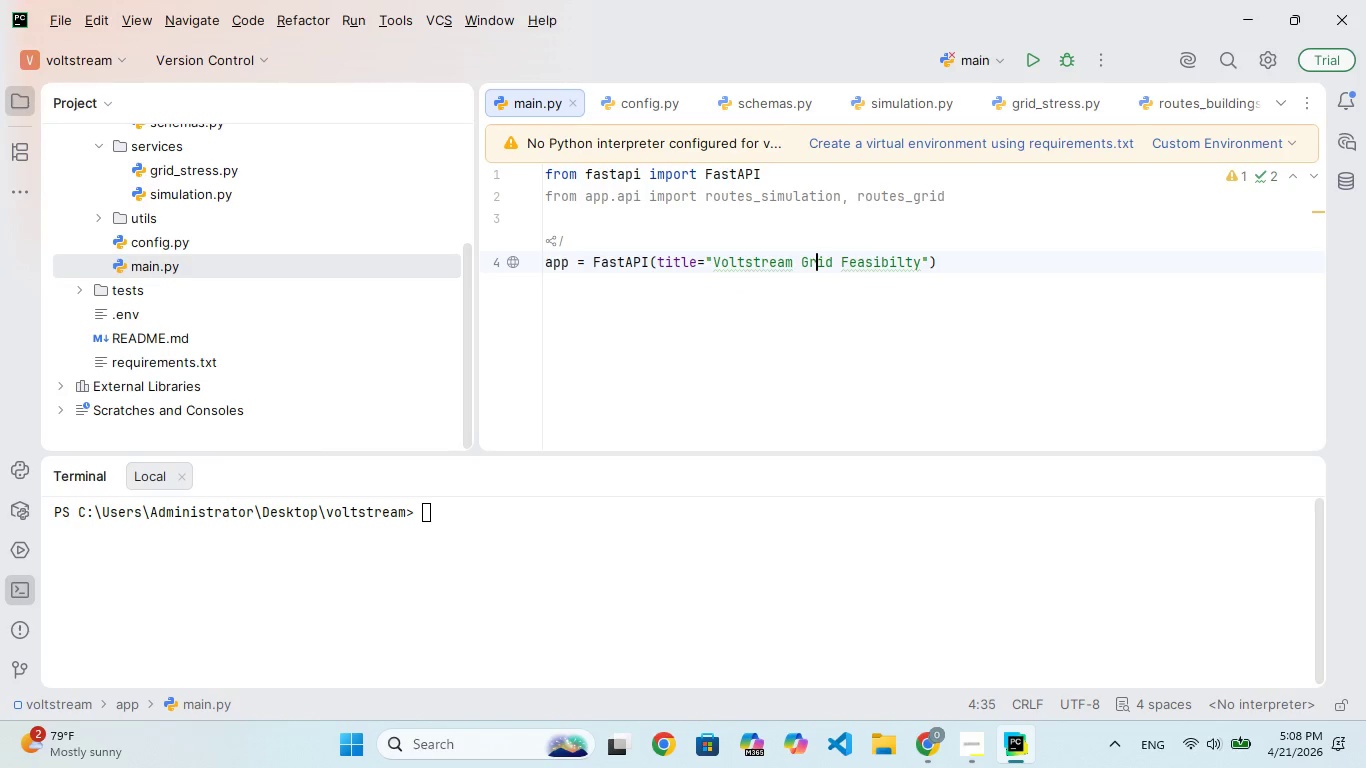 
key(ArrowLeft)
 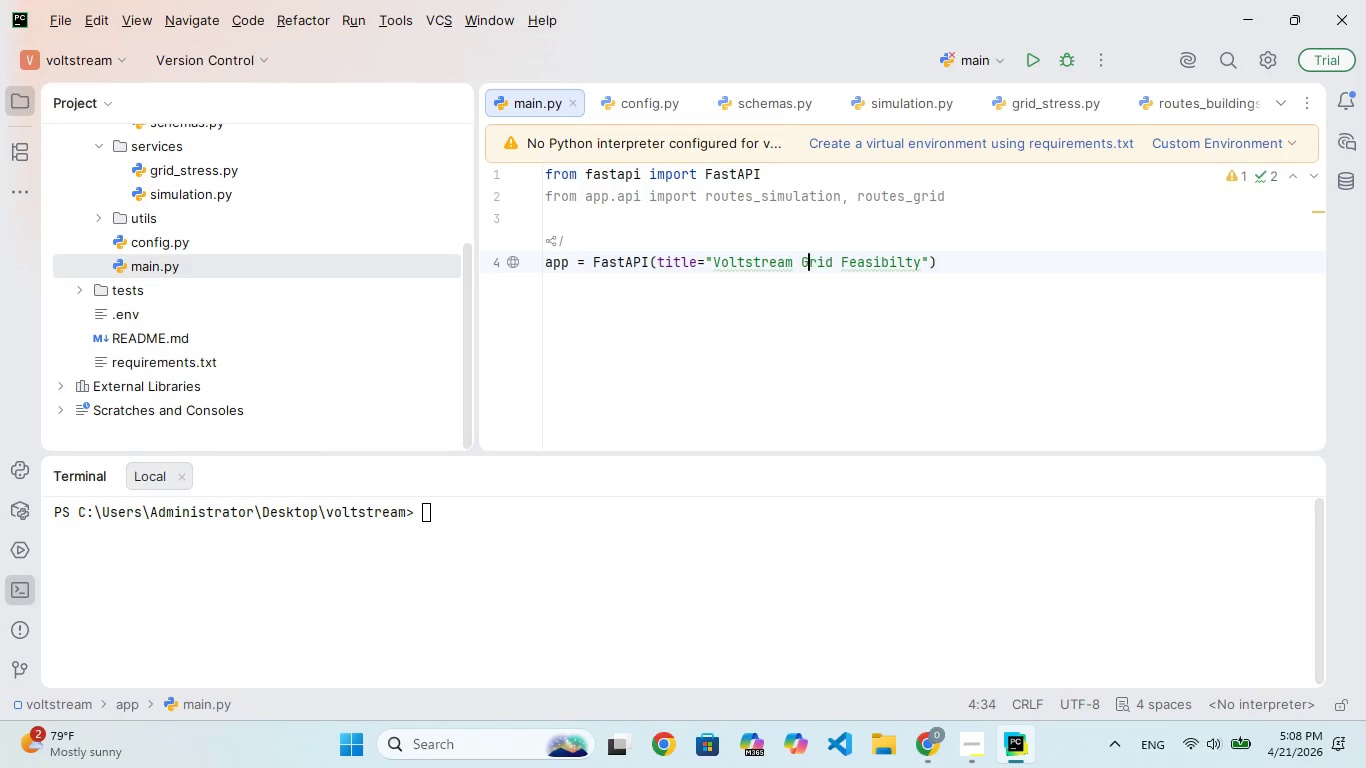 
key(ArrowLeft)
 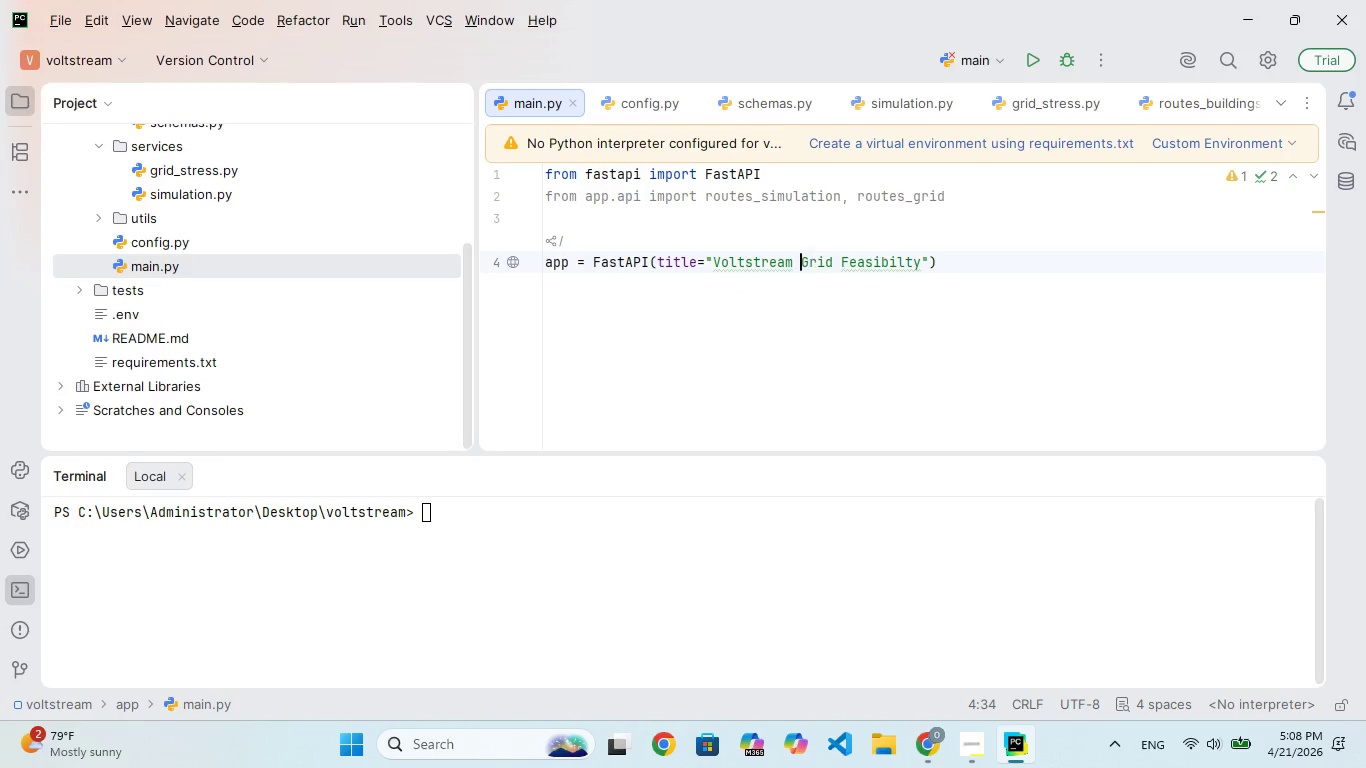 
key(ArrowLeft)
 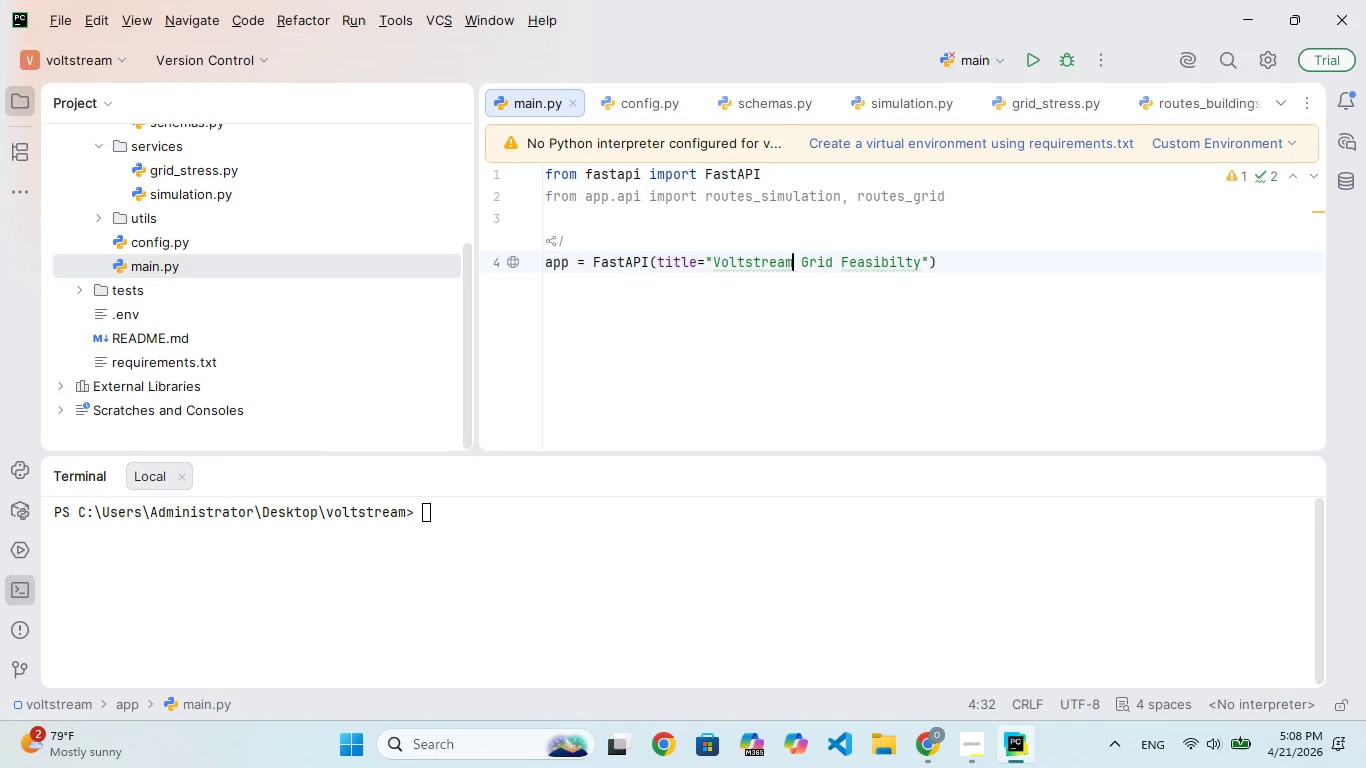 
hold_key(key=ArrowLeft, duration=0.59)
 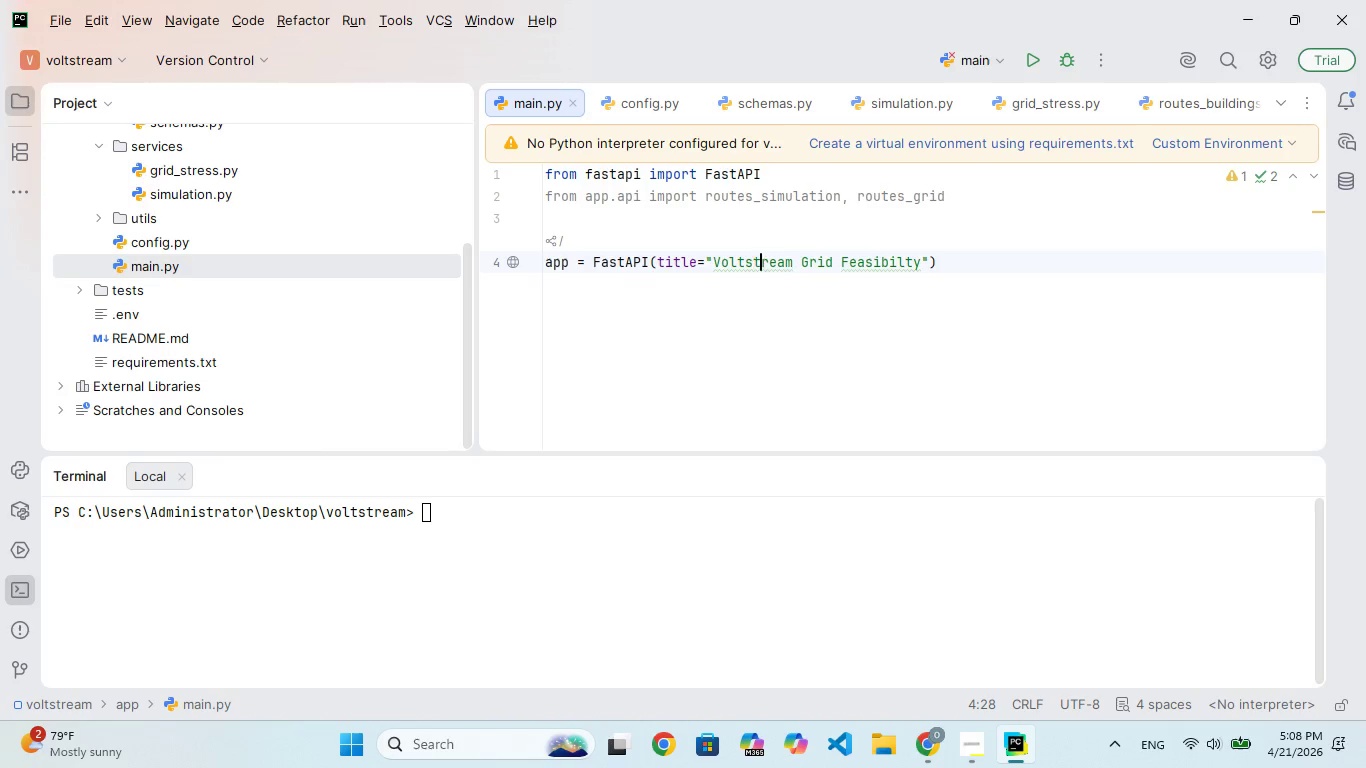 
key(ArrowLeft)
 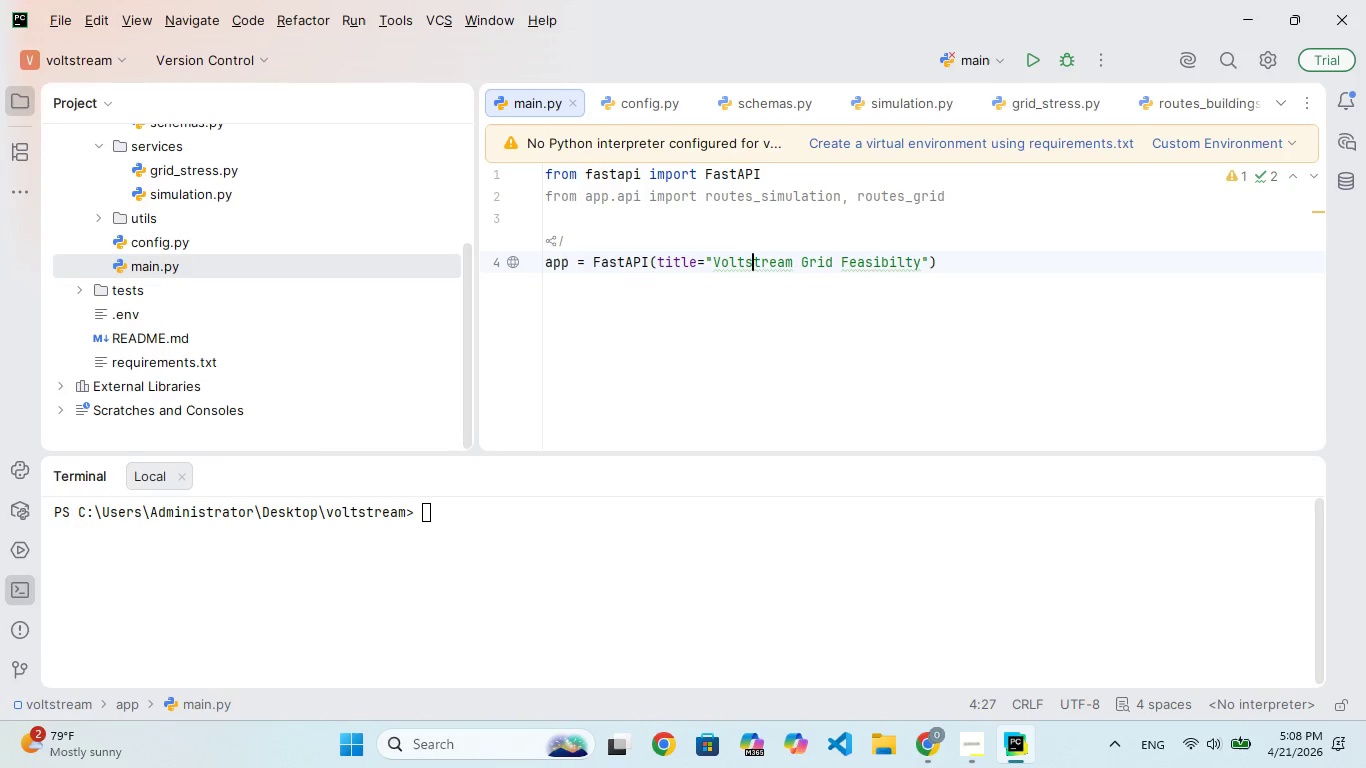 
key(Backspace)
 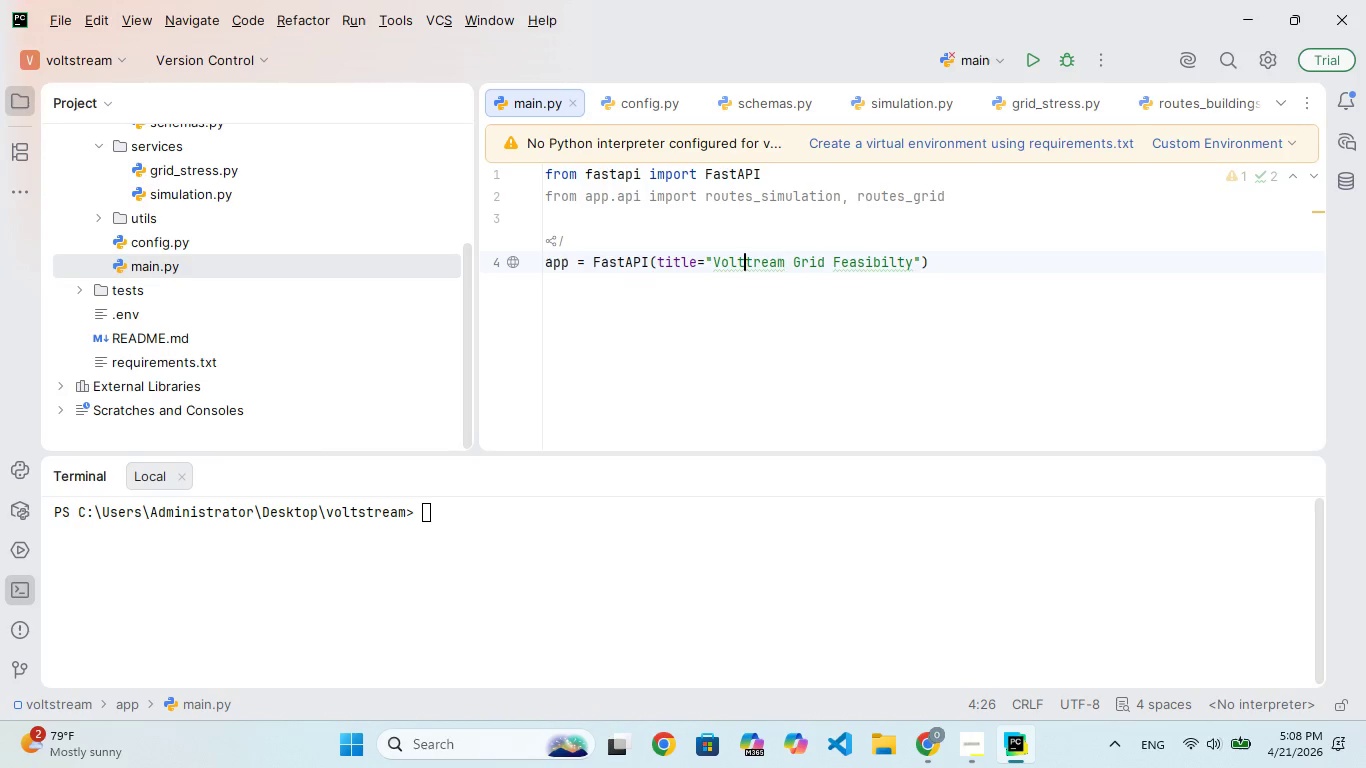 
key(CapsLock)
 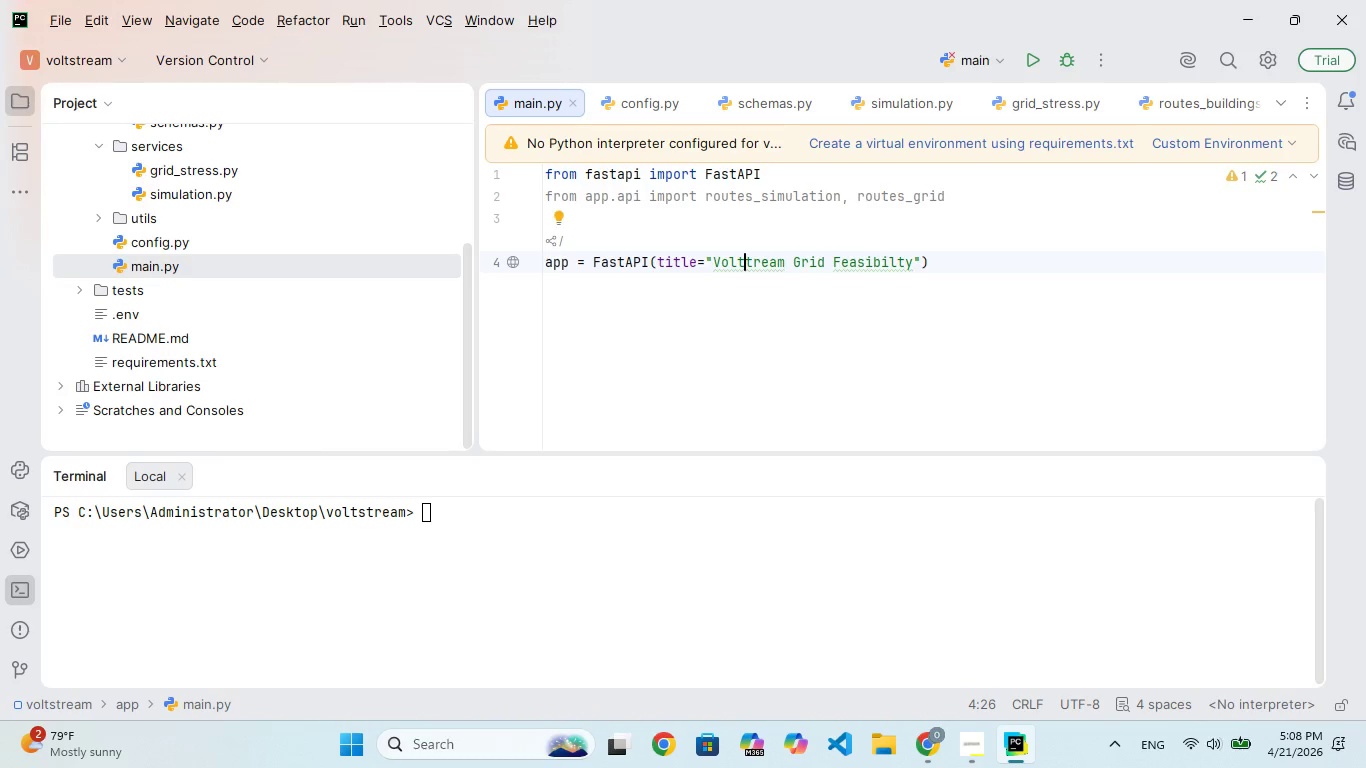 
key(S)
 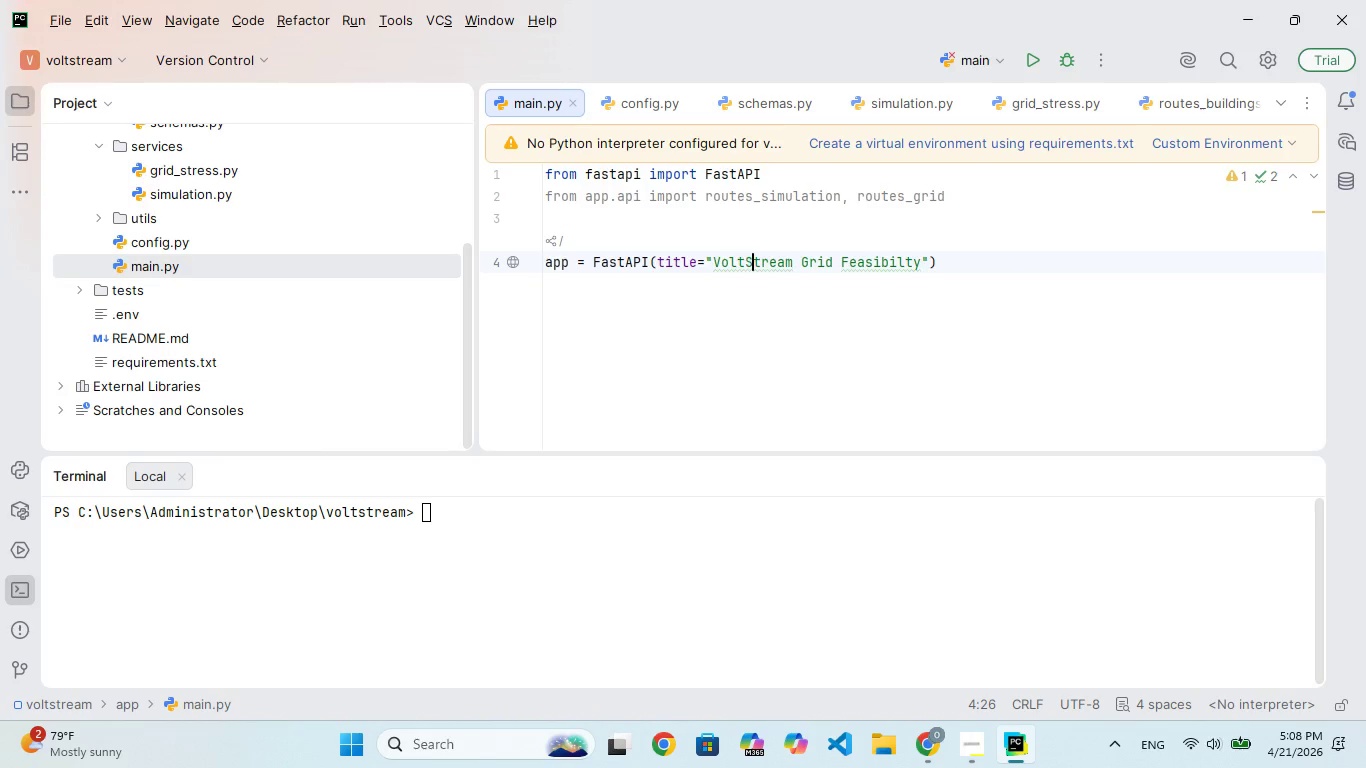 
key(CapsLock)
 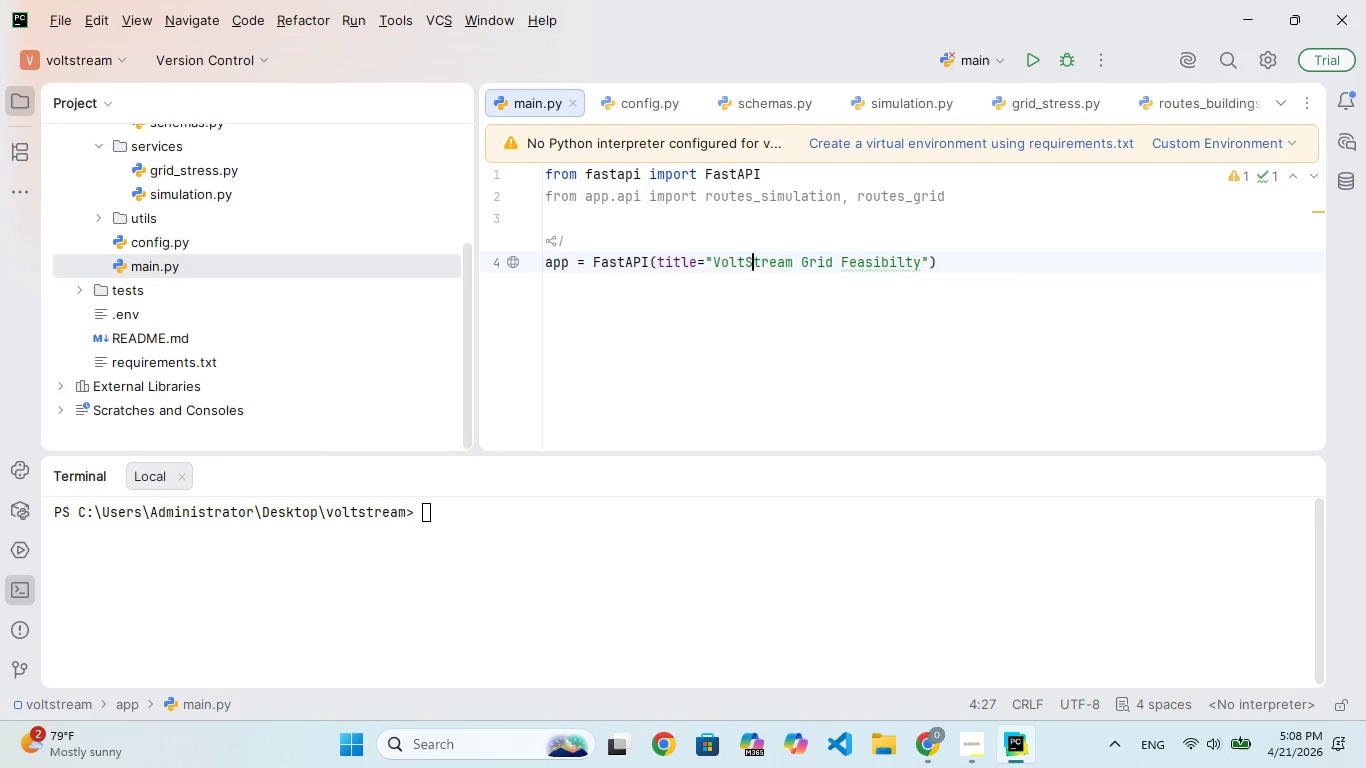 
hold_key(key=ArrowRight, duration=0.89)
 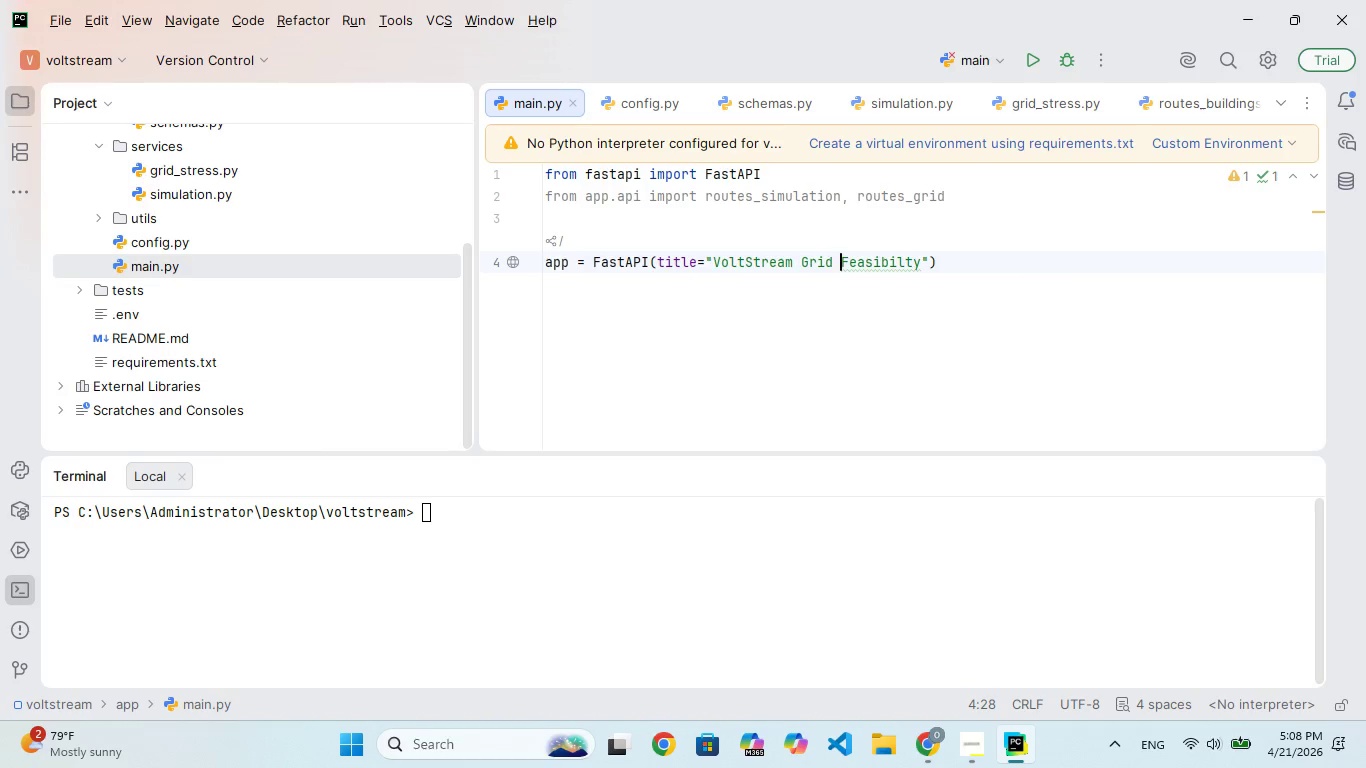 
hold_key(key=ArrowRight, duration=0.78)
 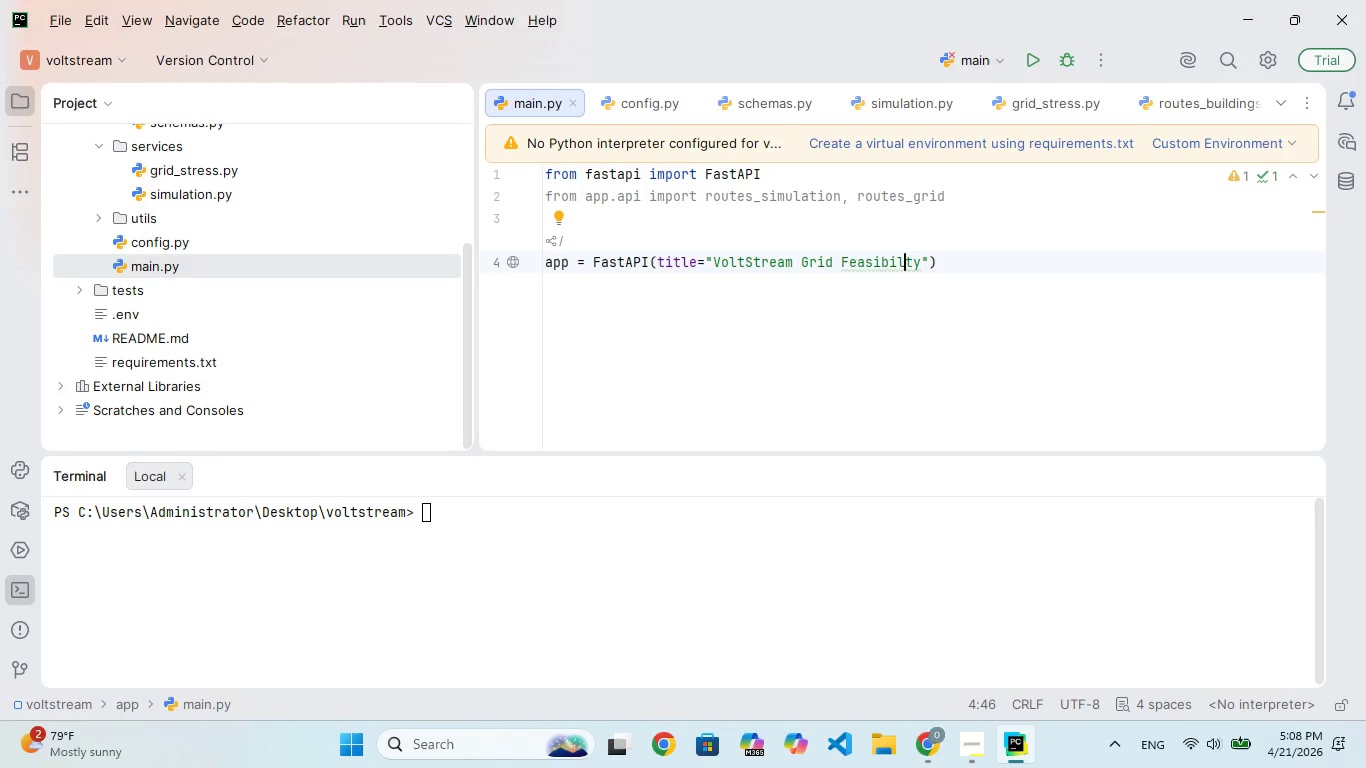 
key(I)
 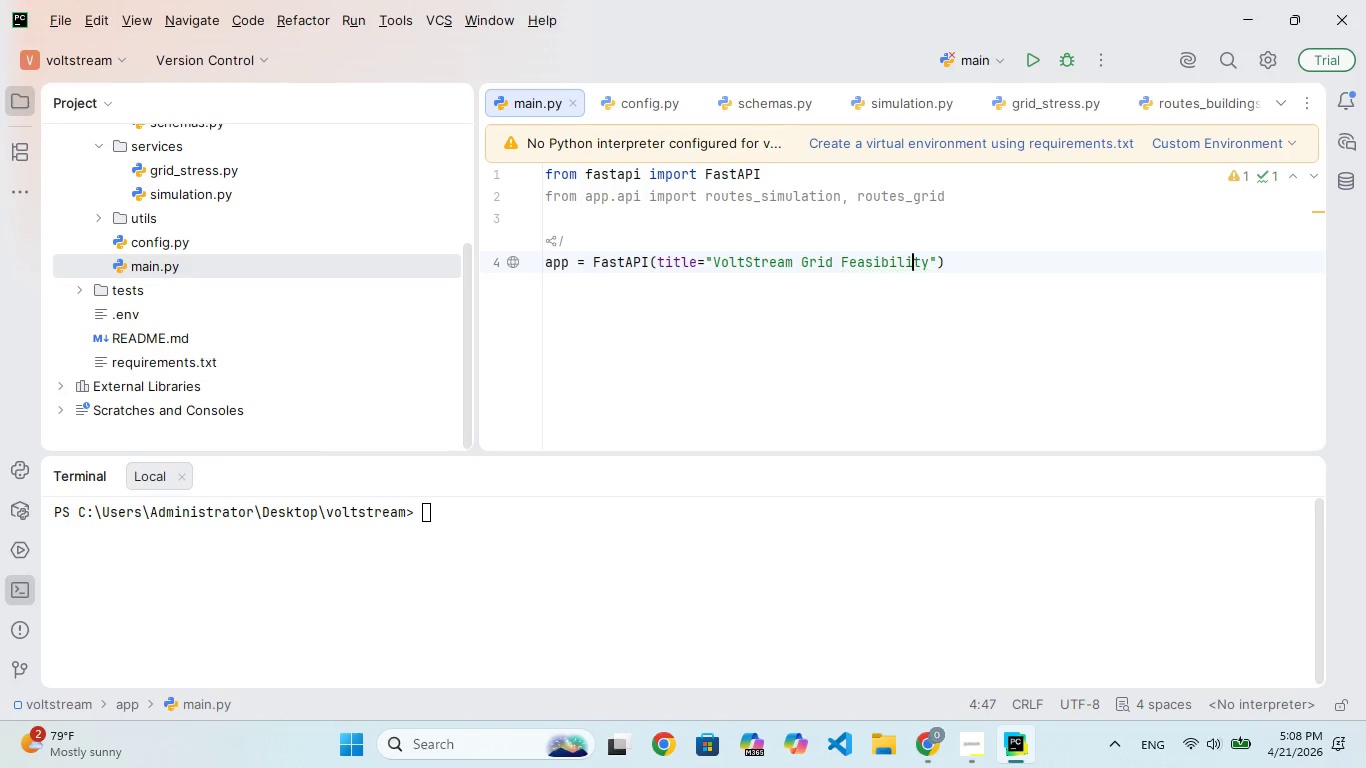 
key(ArrowRight)
 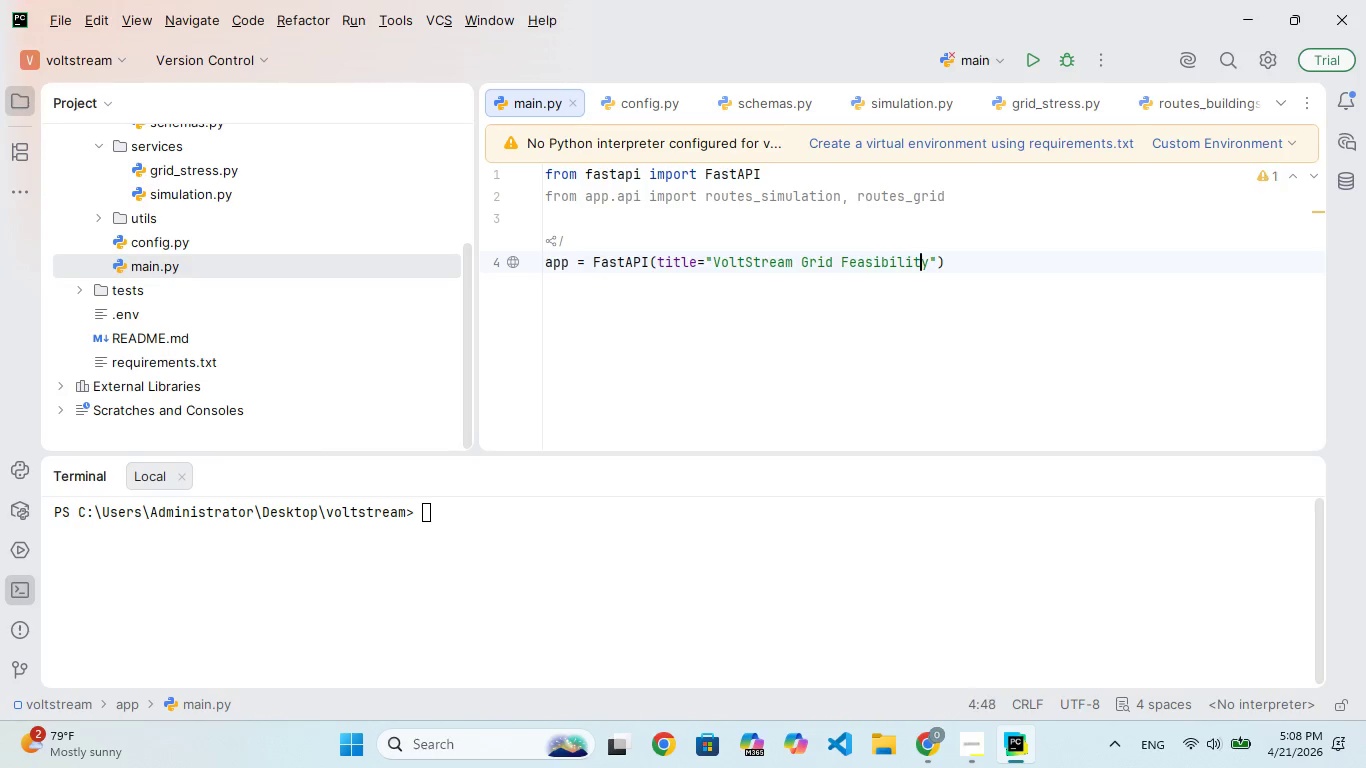 
key(ArrowRight)
 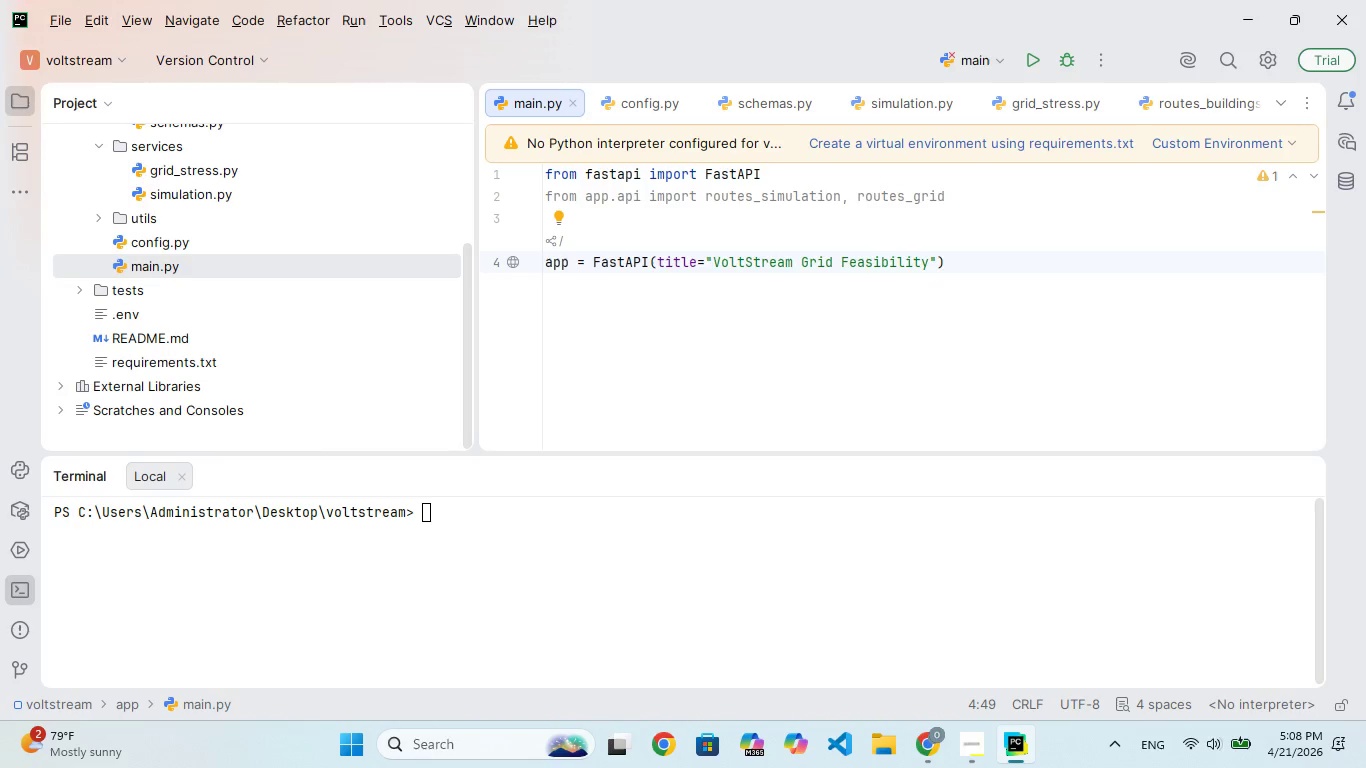 
type( PI )
 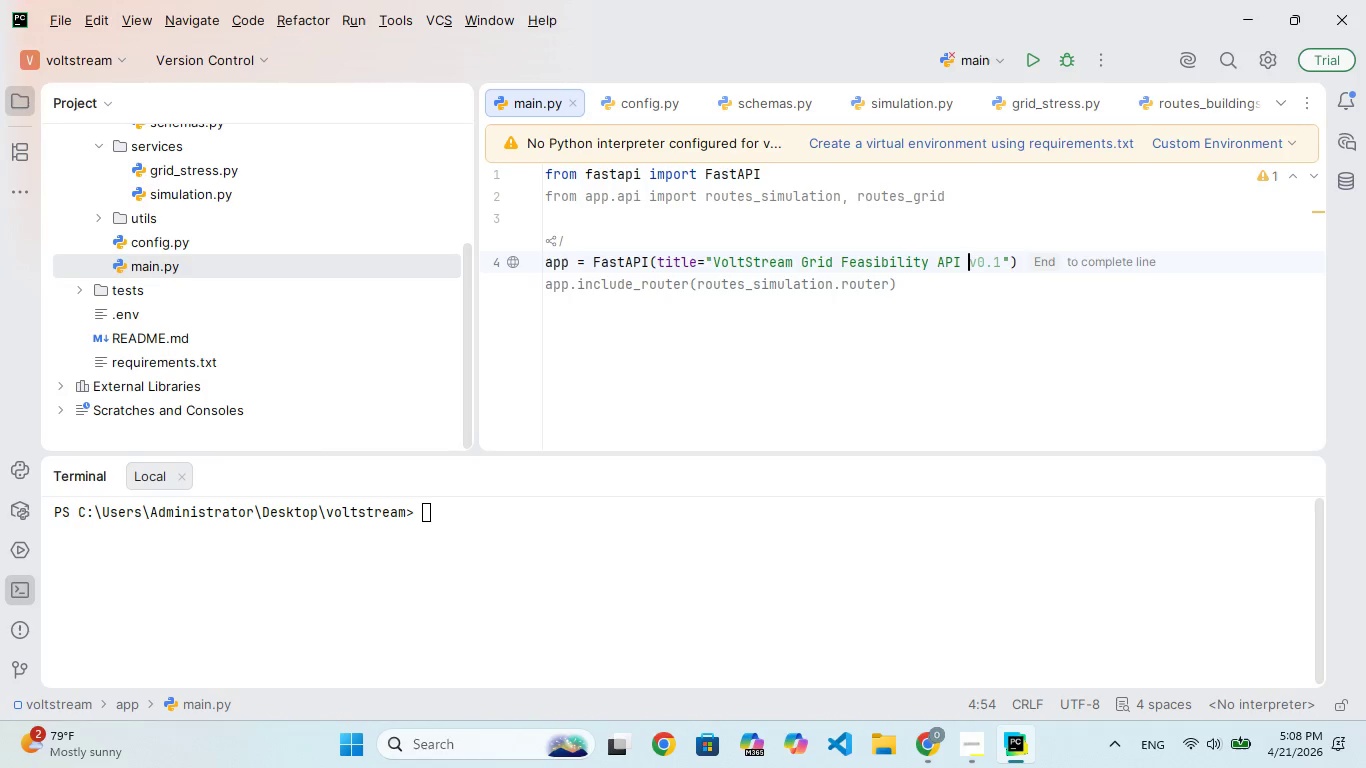 
hold_key(key=A, duration=0.31)
 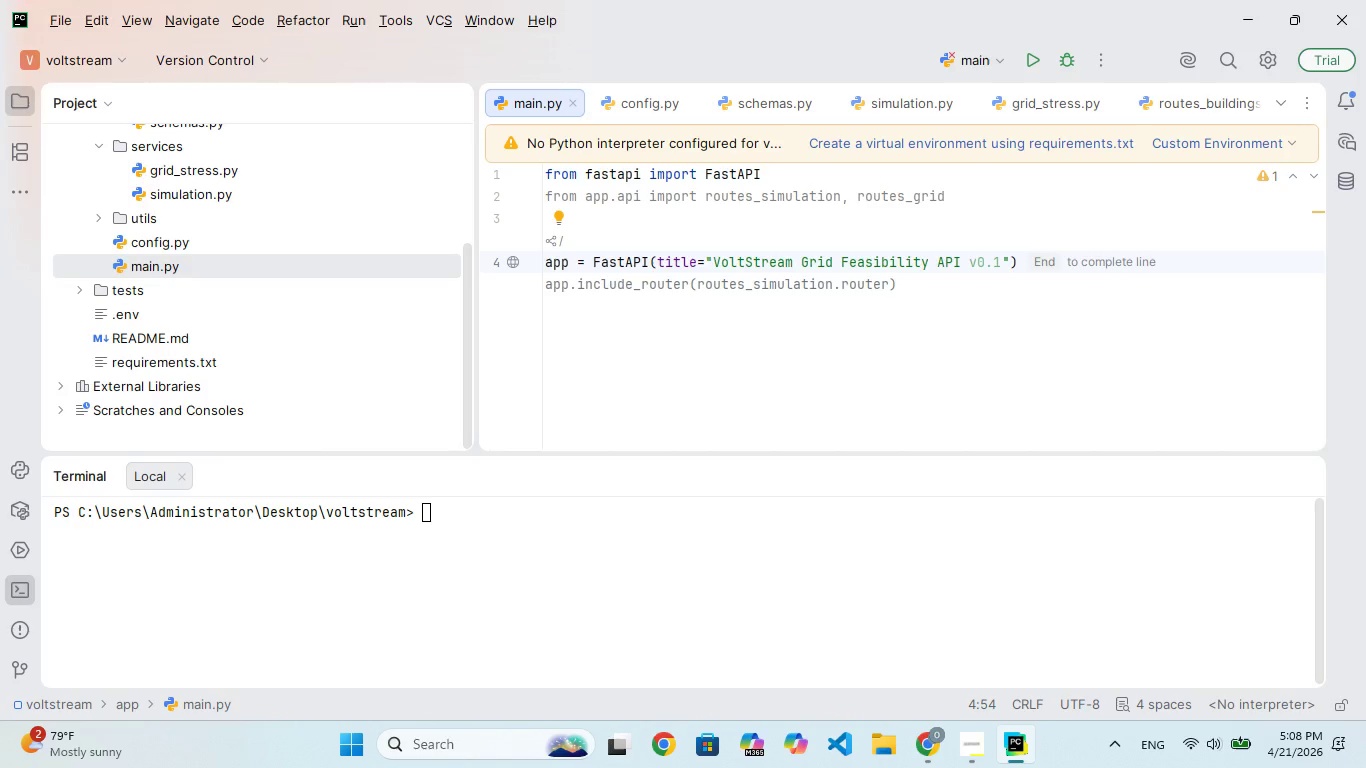 
key(ArrowRight)
 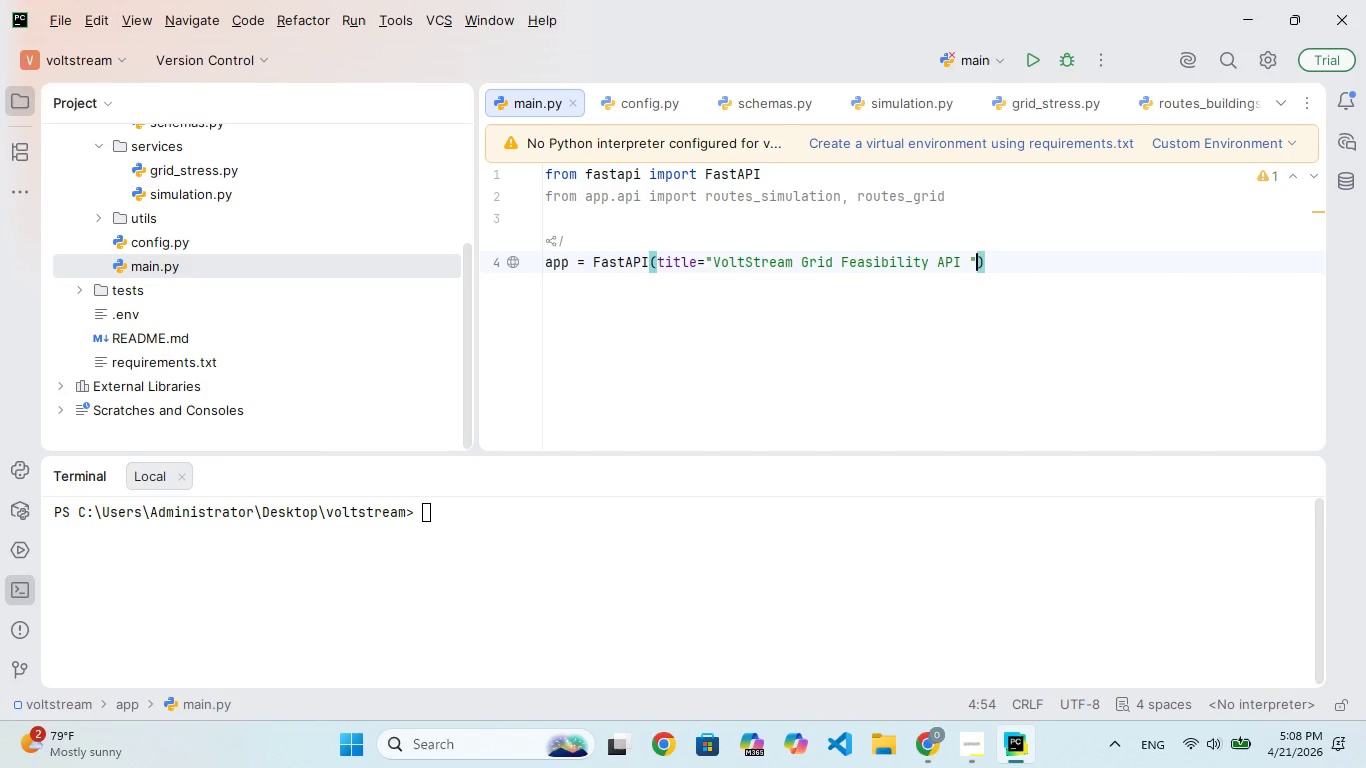 
key(ArrowRight)
 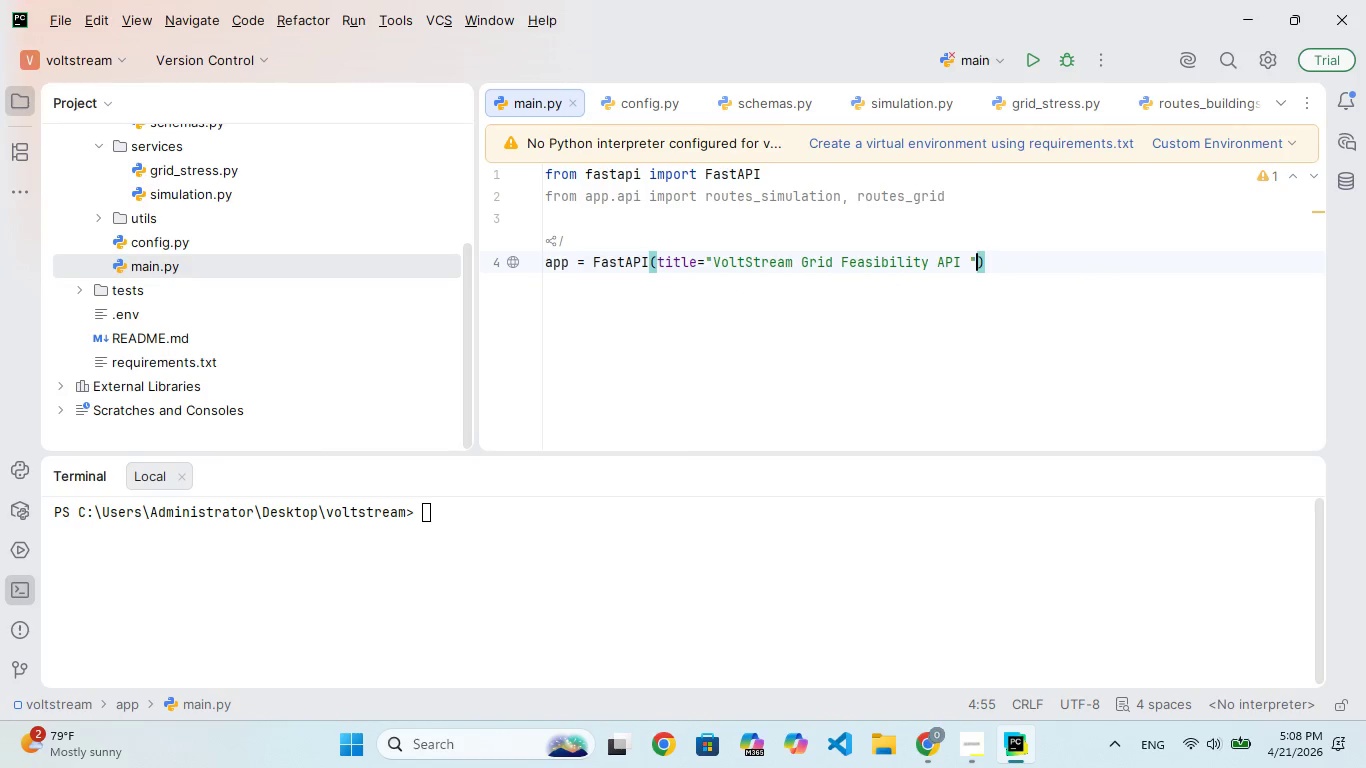 
key(ArrowRight)
 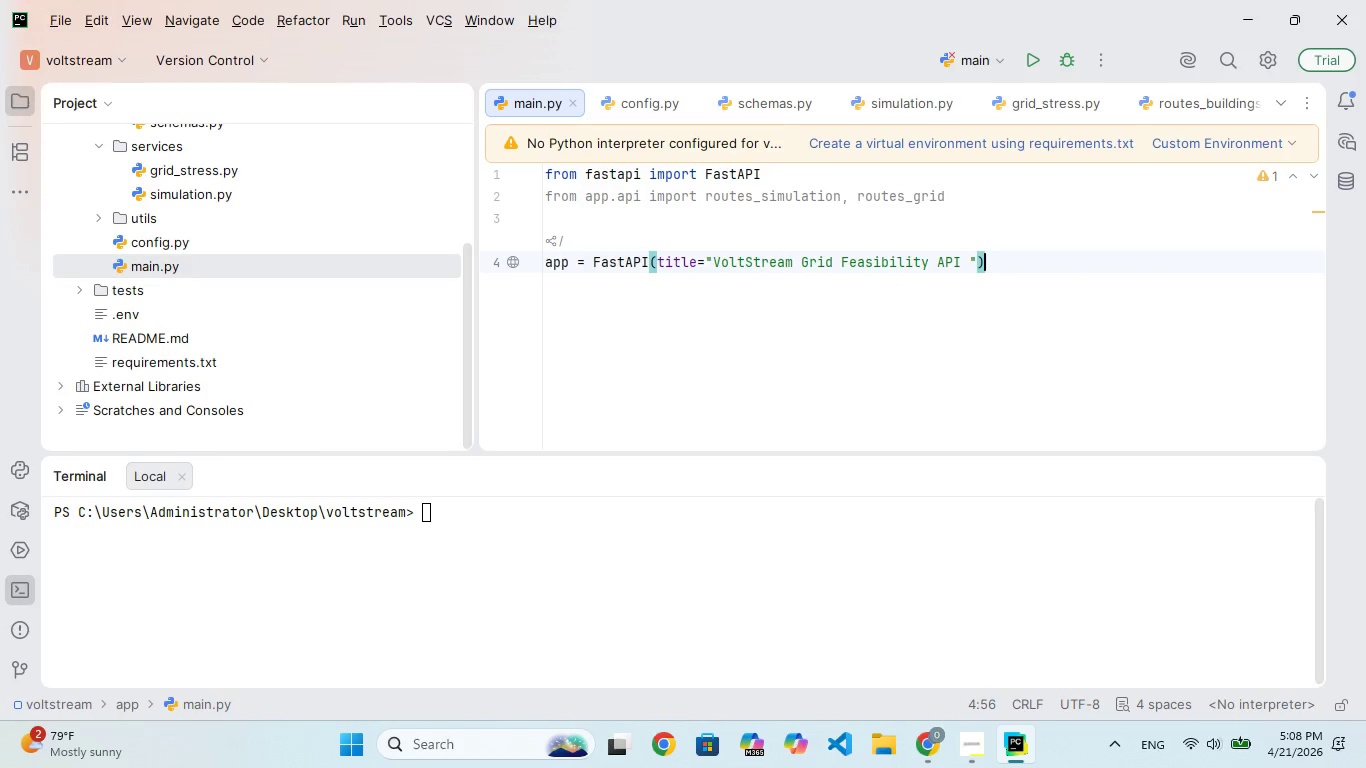 
key(Enter)
 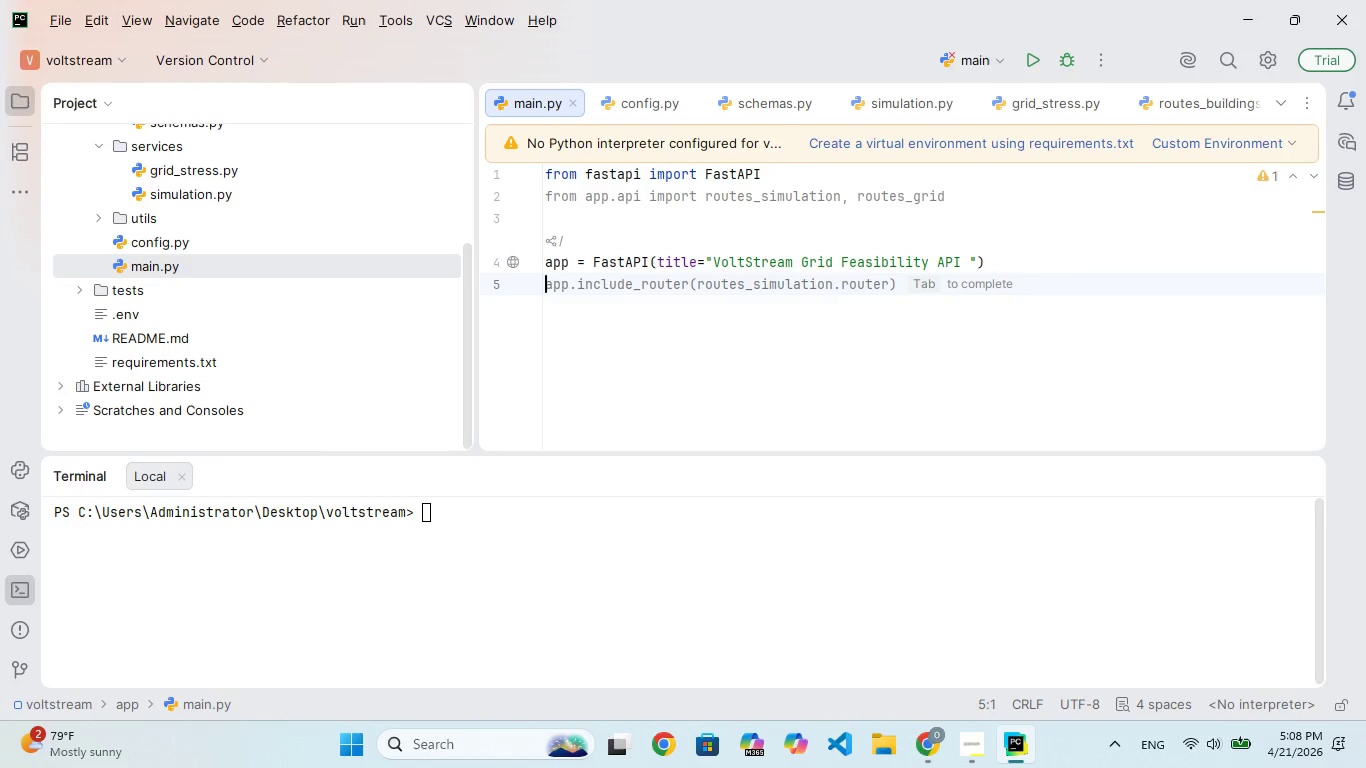 
type(app.inude)
 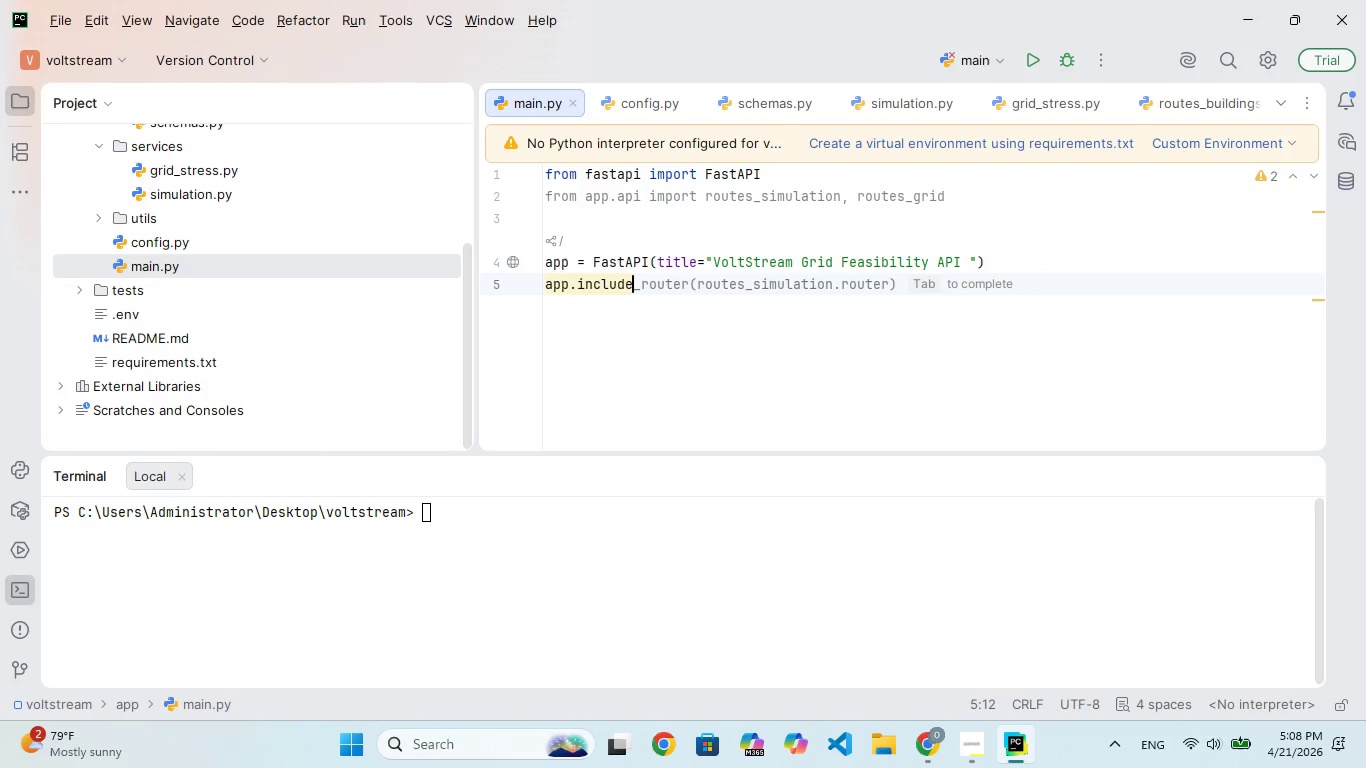 
hold_key(key=C, duration=0.33)
 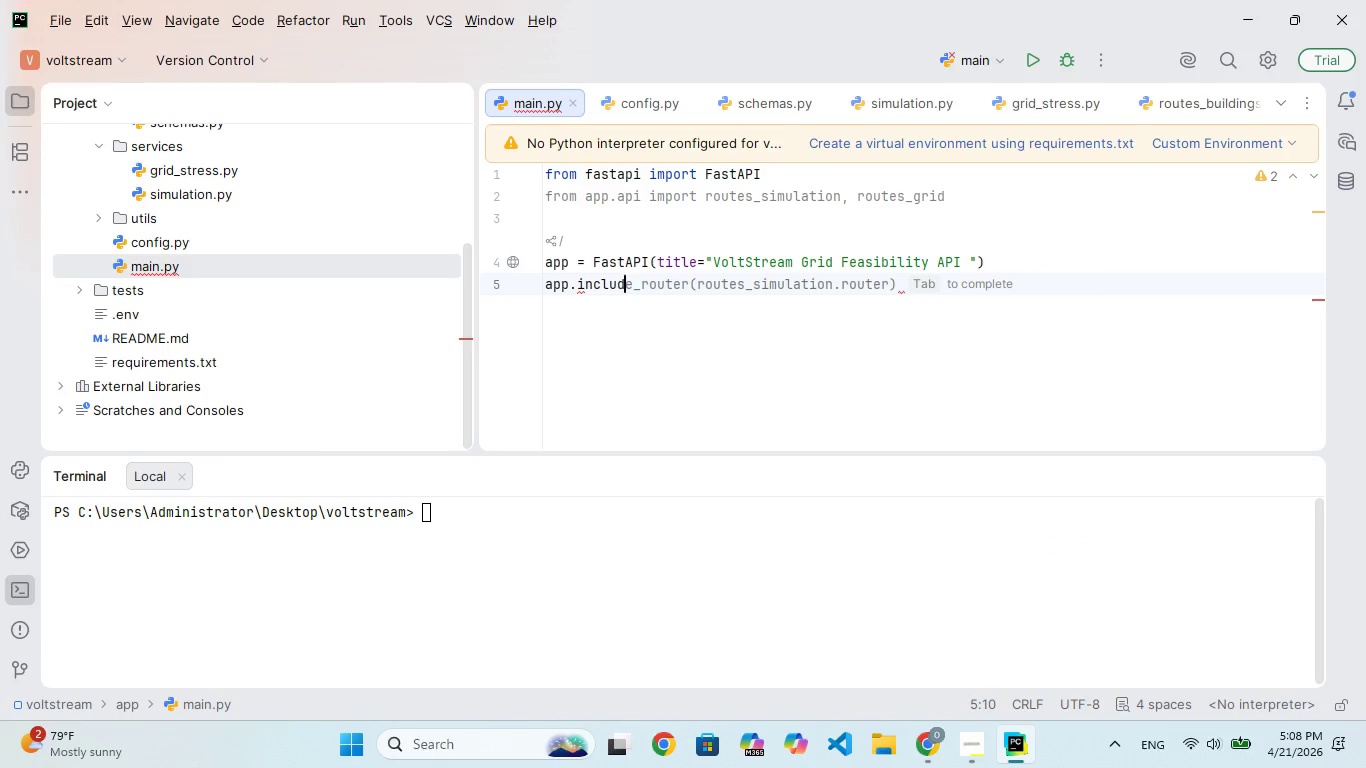 
hold_key(key=L, duration=0.31)
 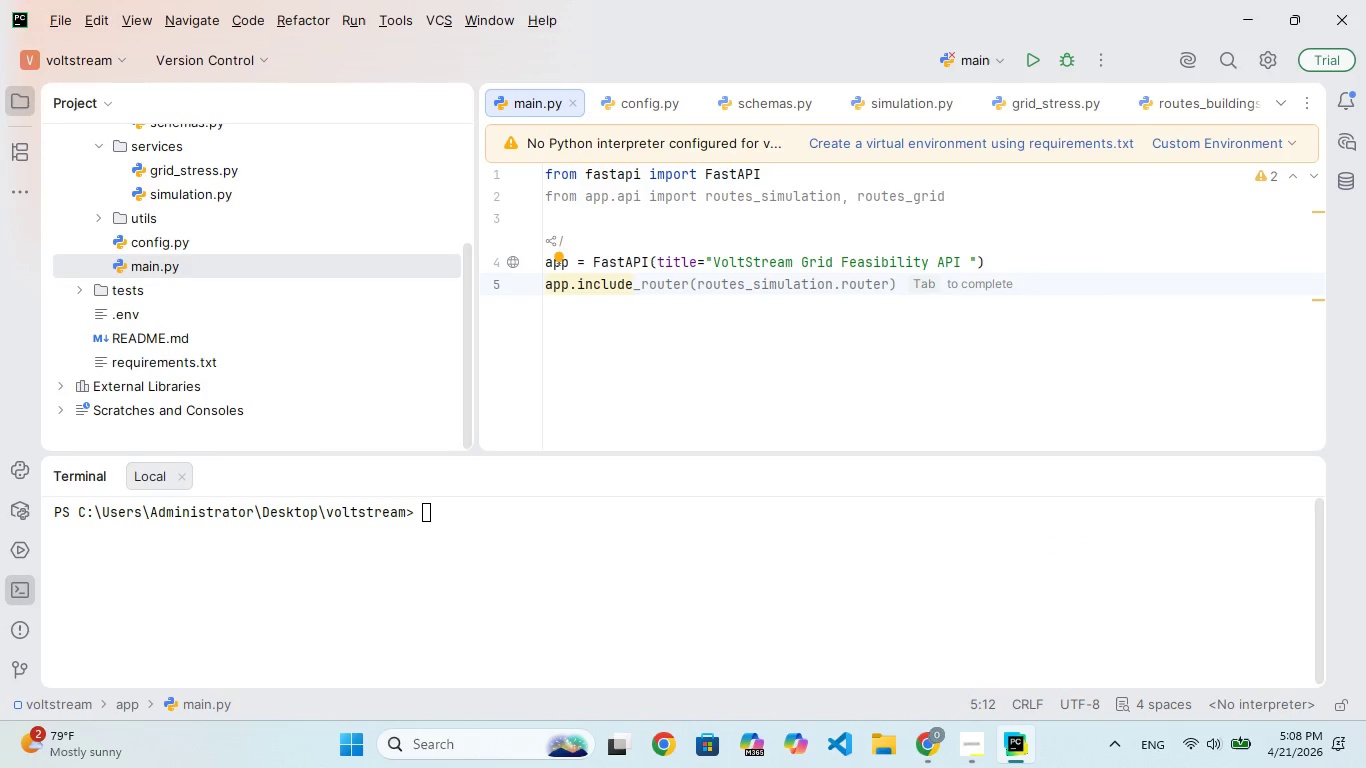 
type(_routr(riute)
 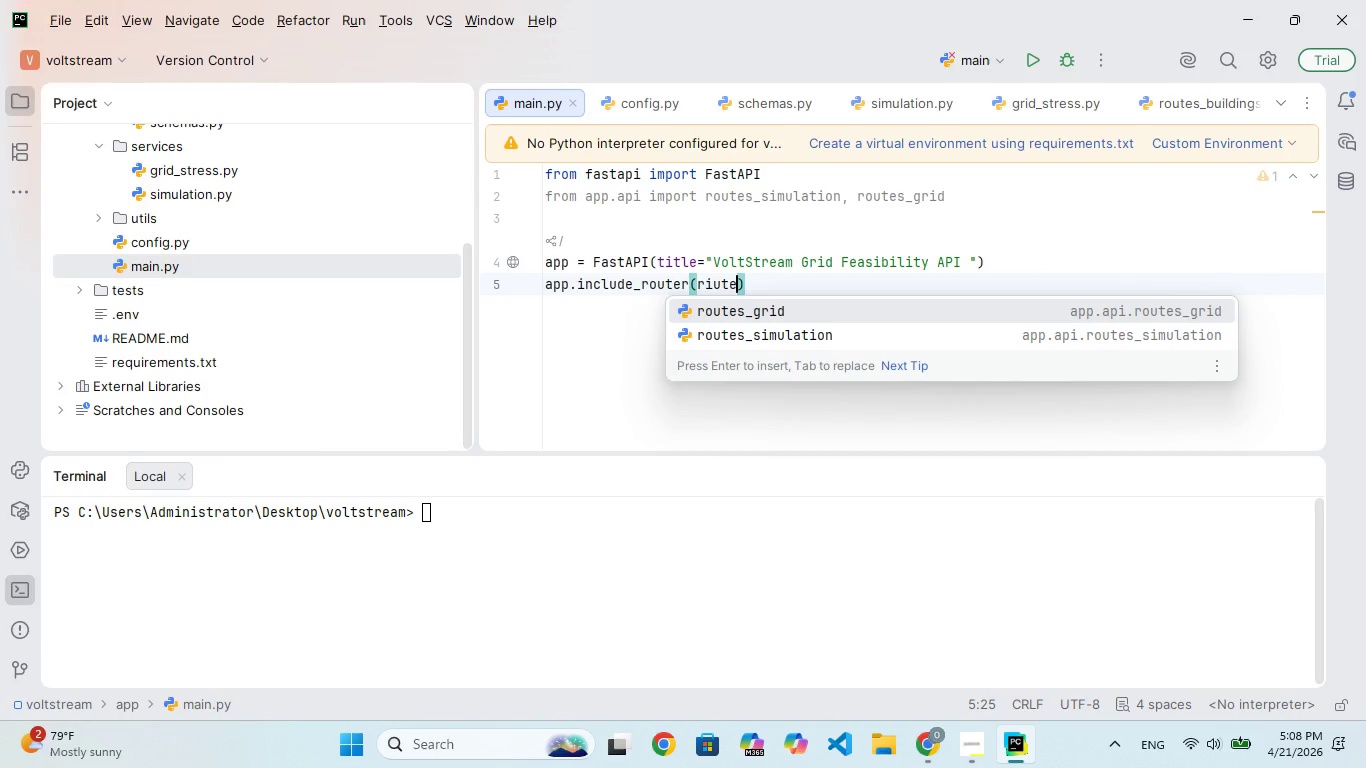 
key(ArrowDown)
 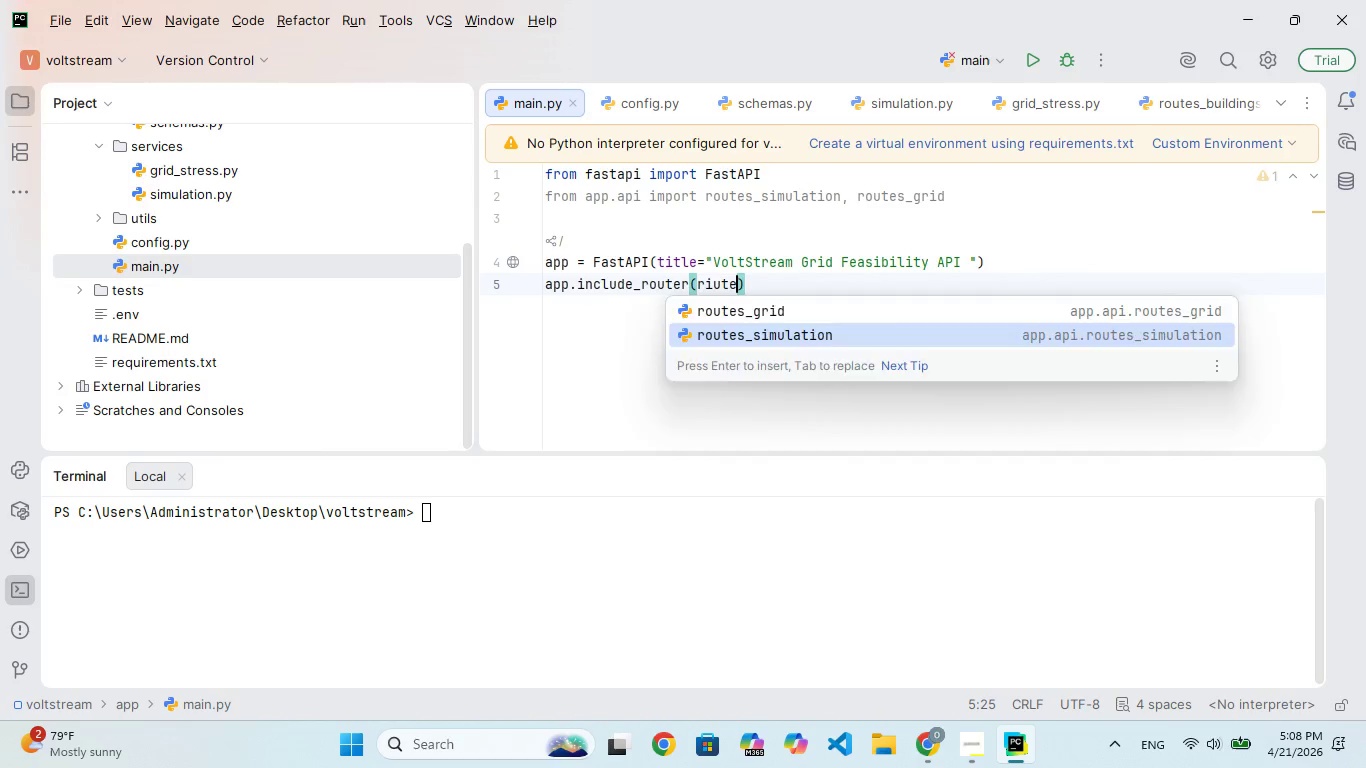 
key(Enter)
 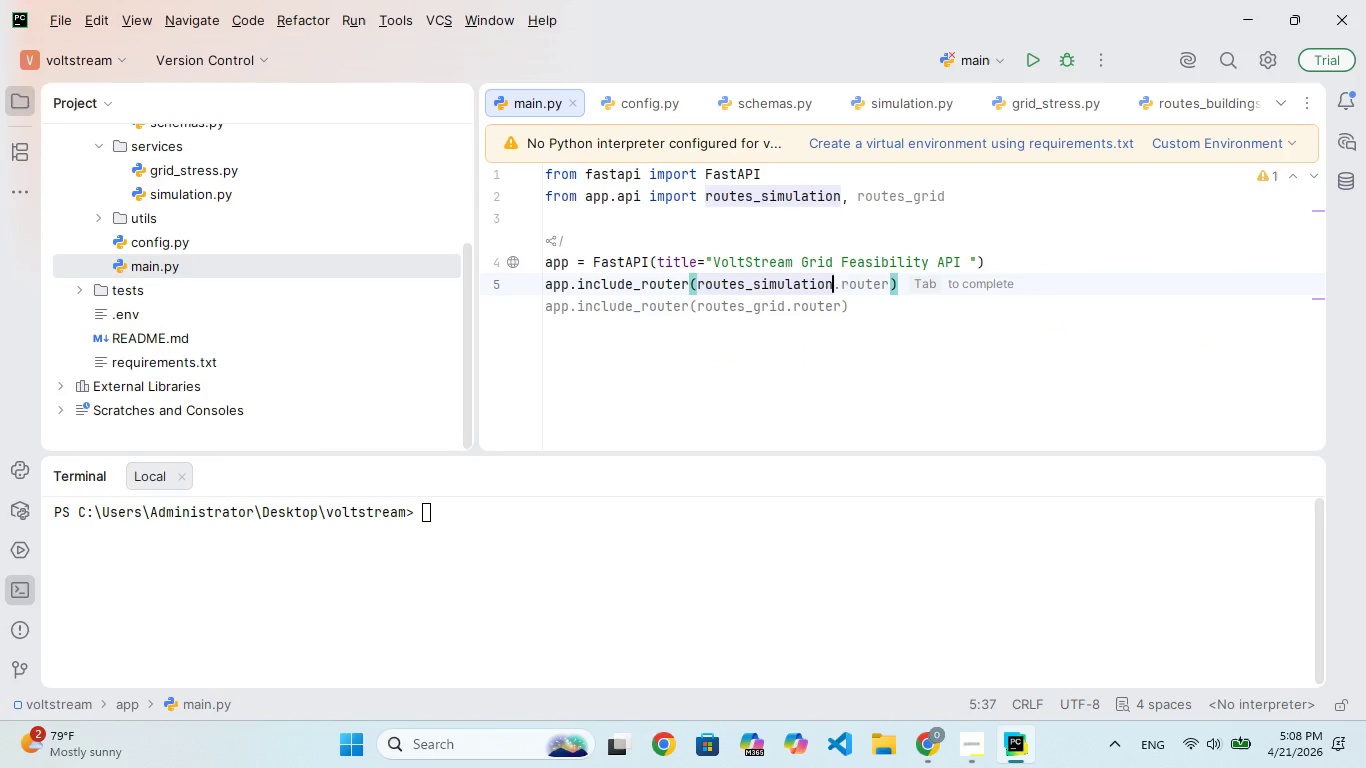 
type(.routr)
 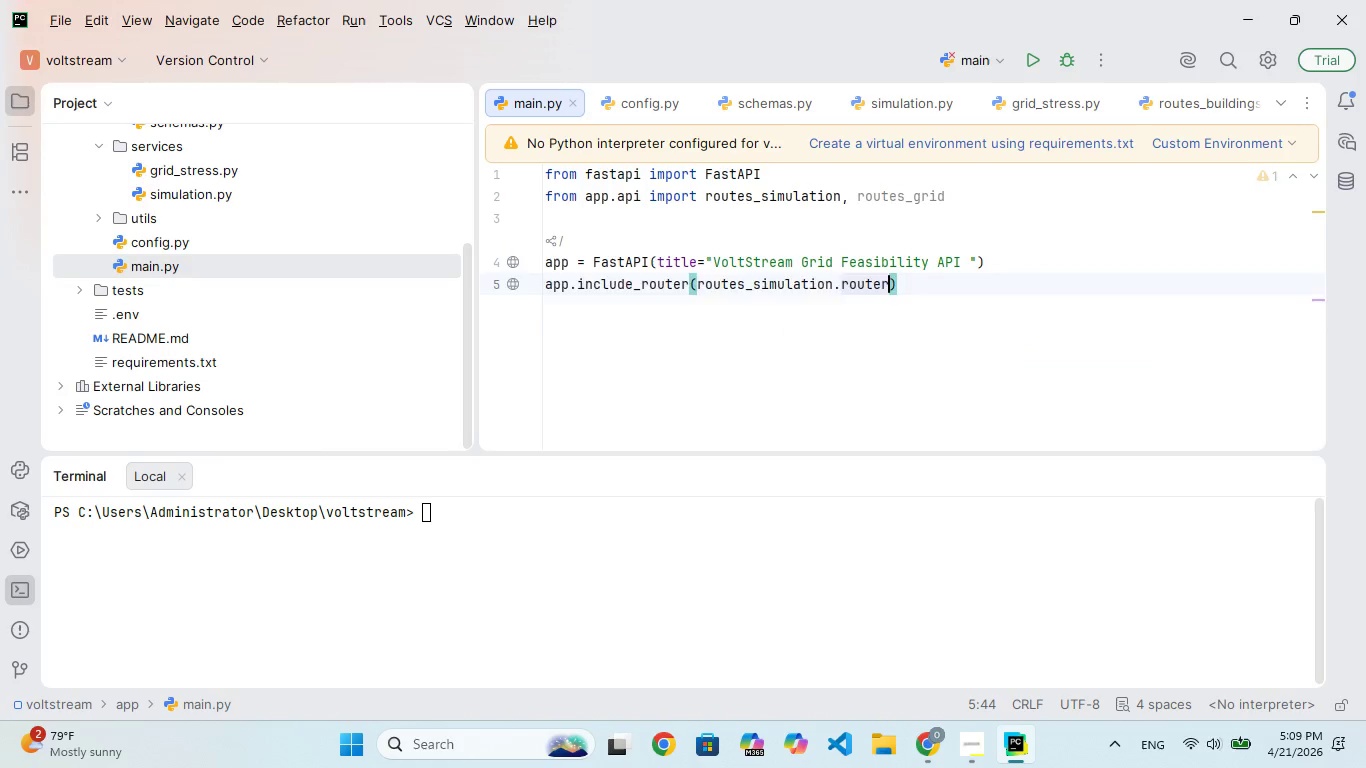 
hold_key(key=E, duration=0.31)
 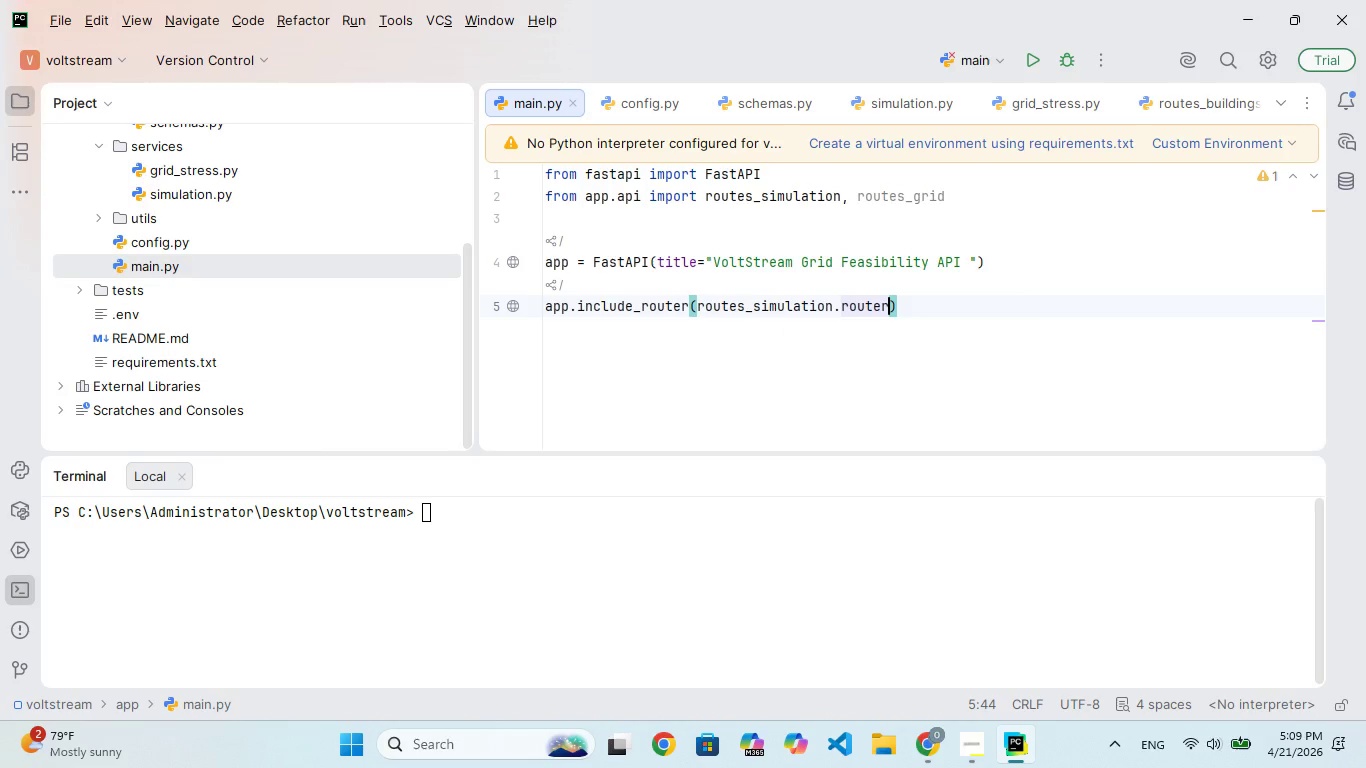 
type(, preo)
key(Backspace)
type(ix="/pi)
 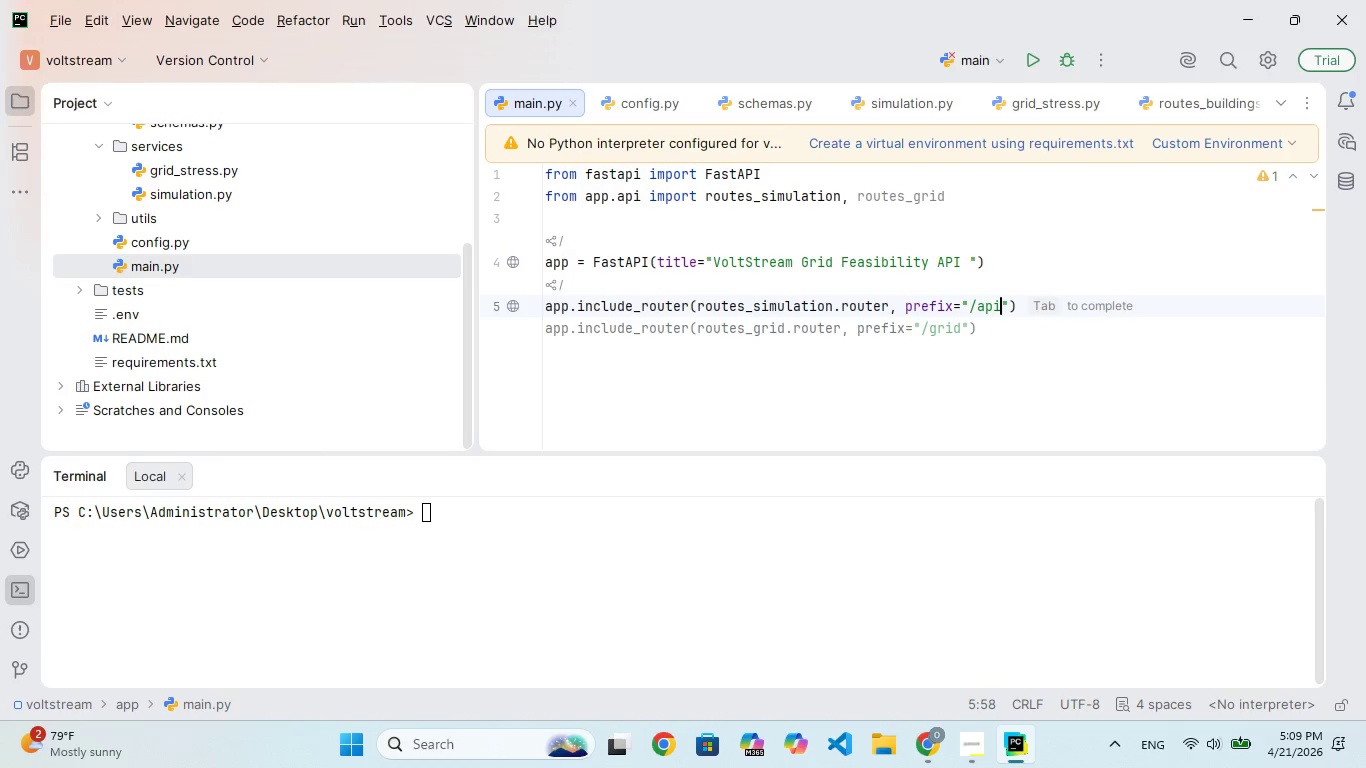 
hold_key(key=F, duration=0.33)
 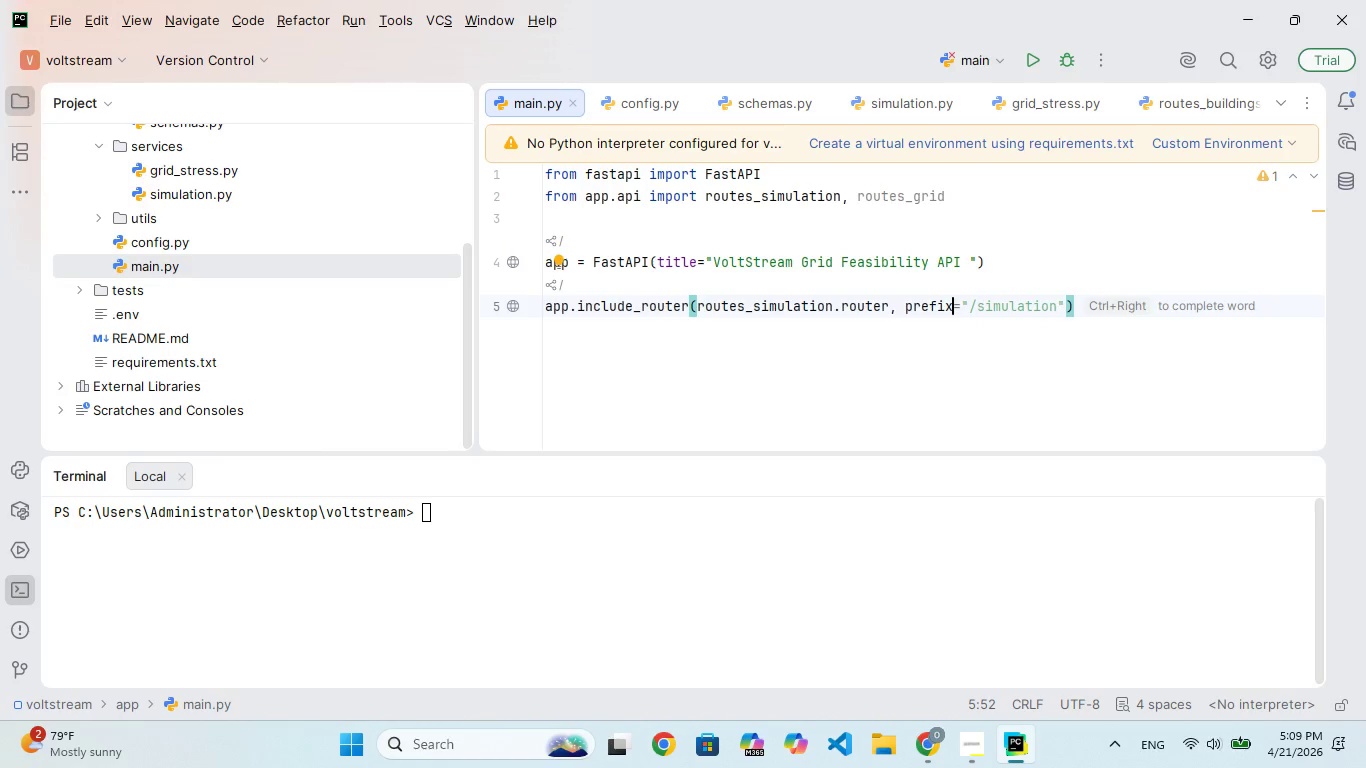 
hold_key(key=A, duration=0.36)
 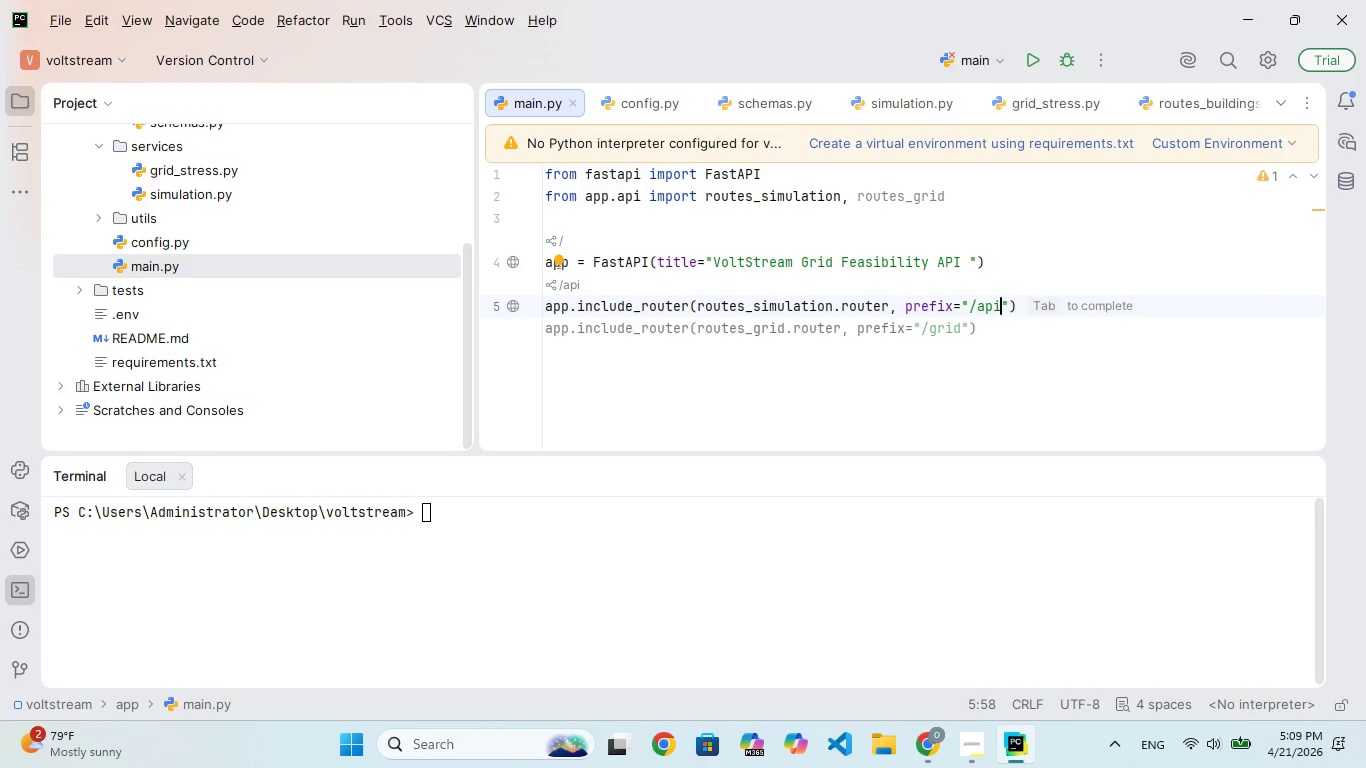 
key(ArrowRight)
 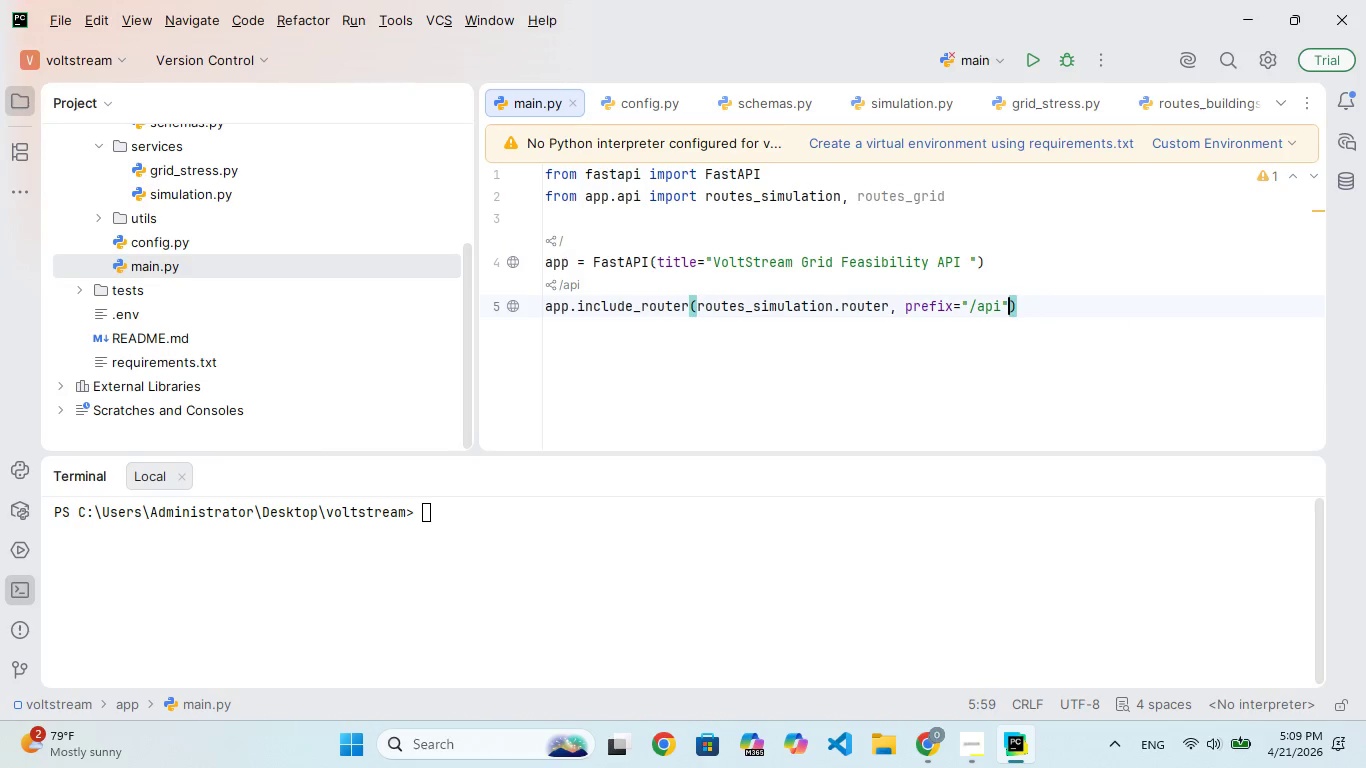 
key(ArrowRight)
 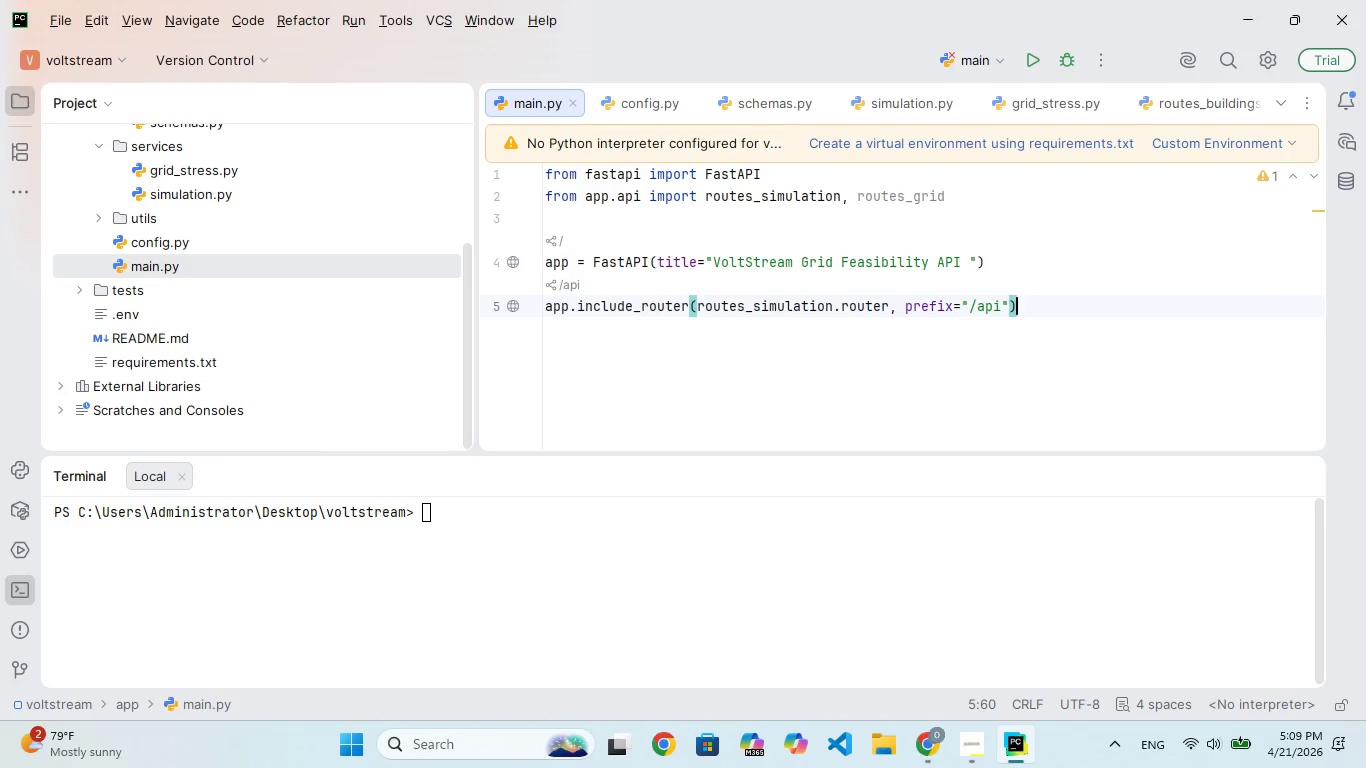 
key(Enter)
 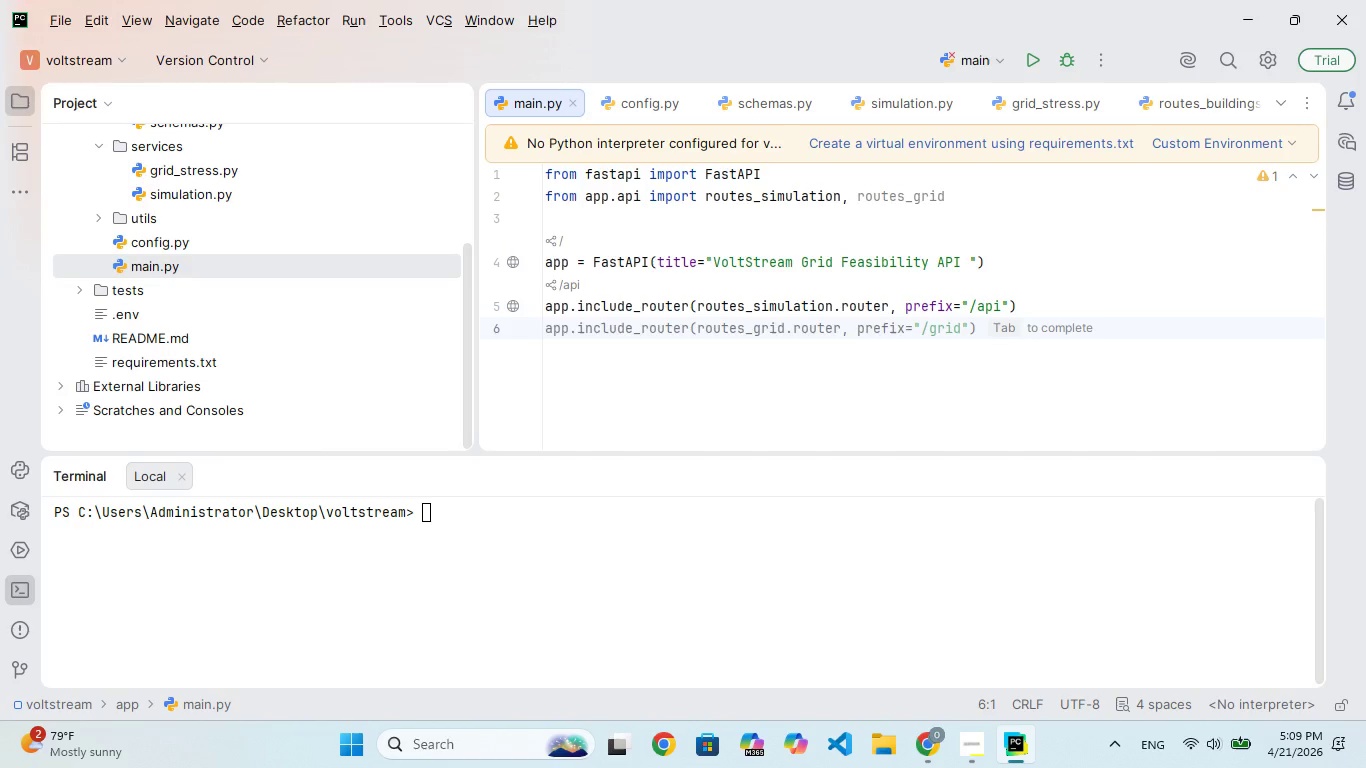 
type(app.incude)
 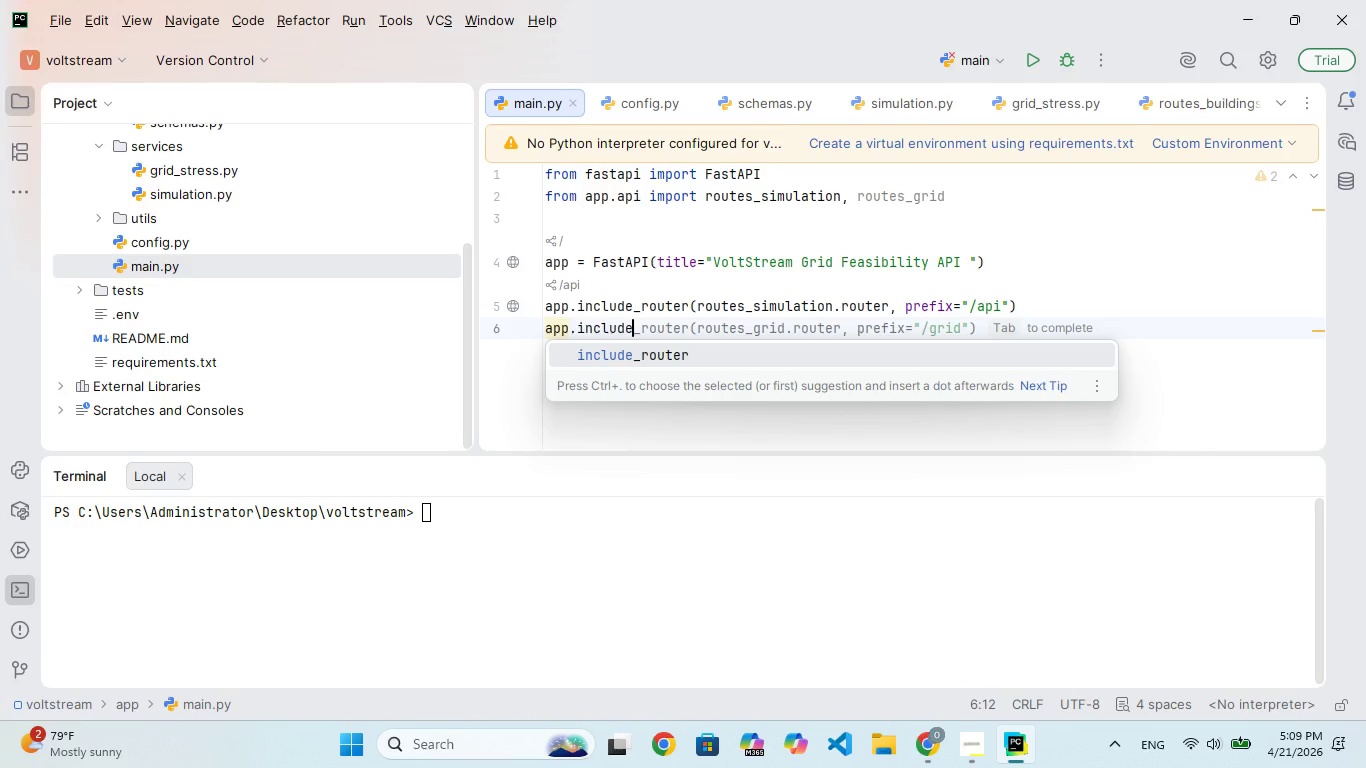 
hold_key(key=L, duration=0.39)
 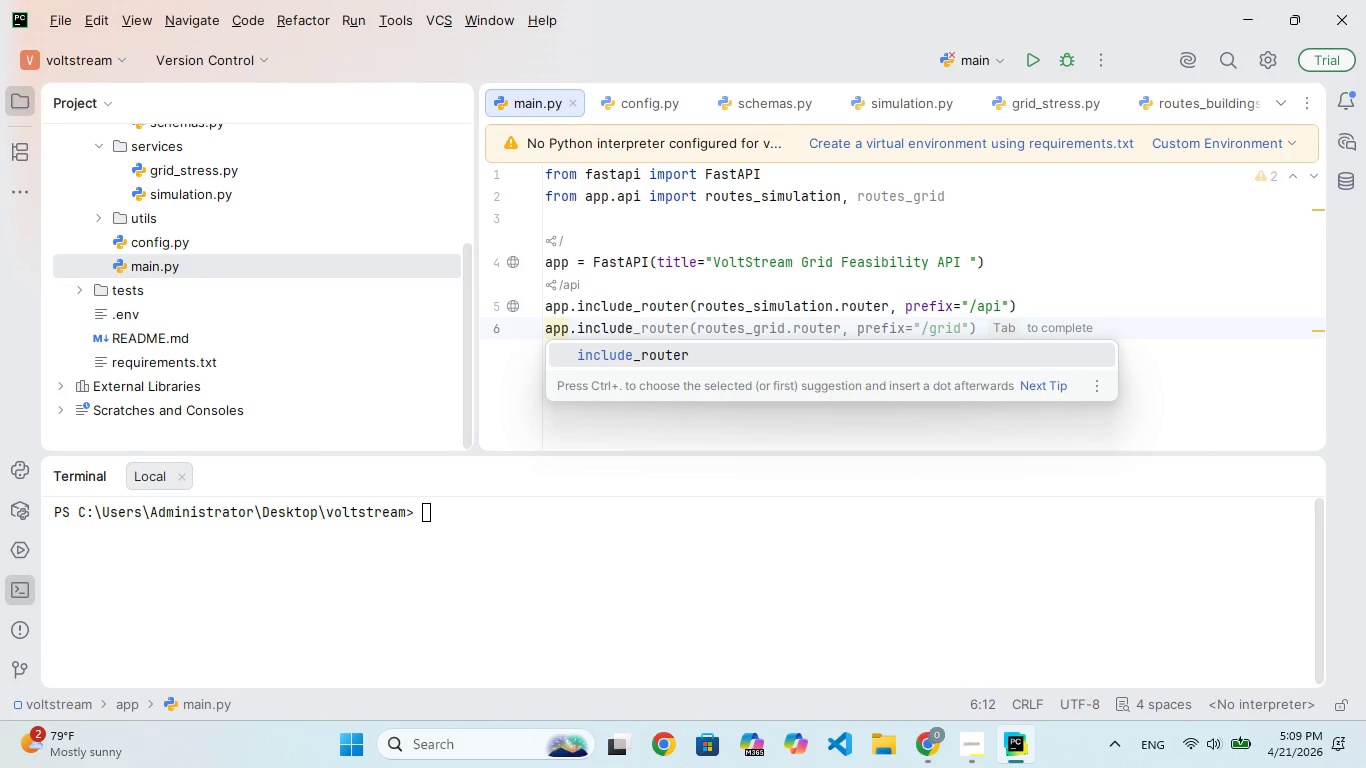 
key(Enter)
 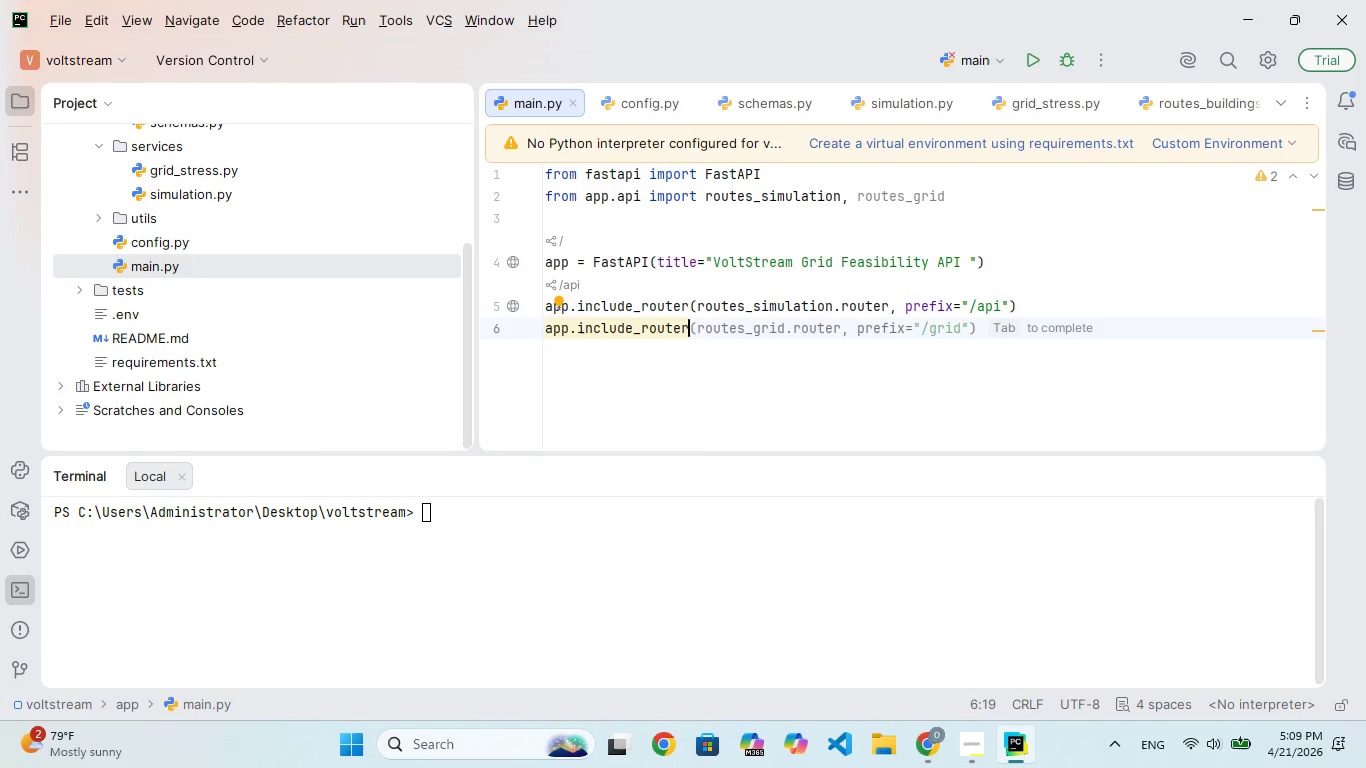 
type((router)
key(Backspace)
type(s_grid.routr)
 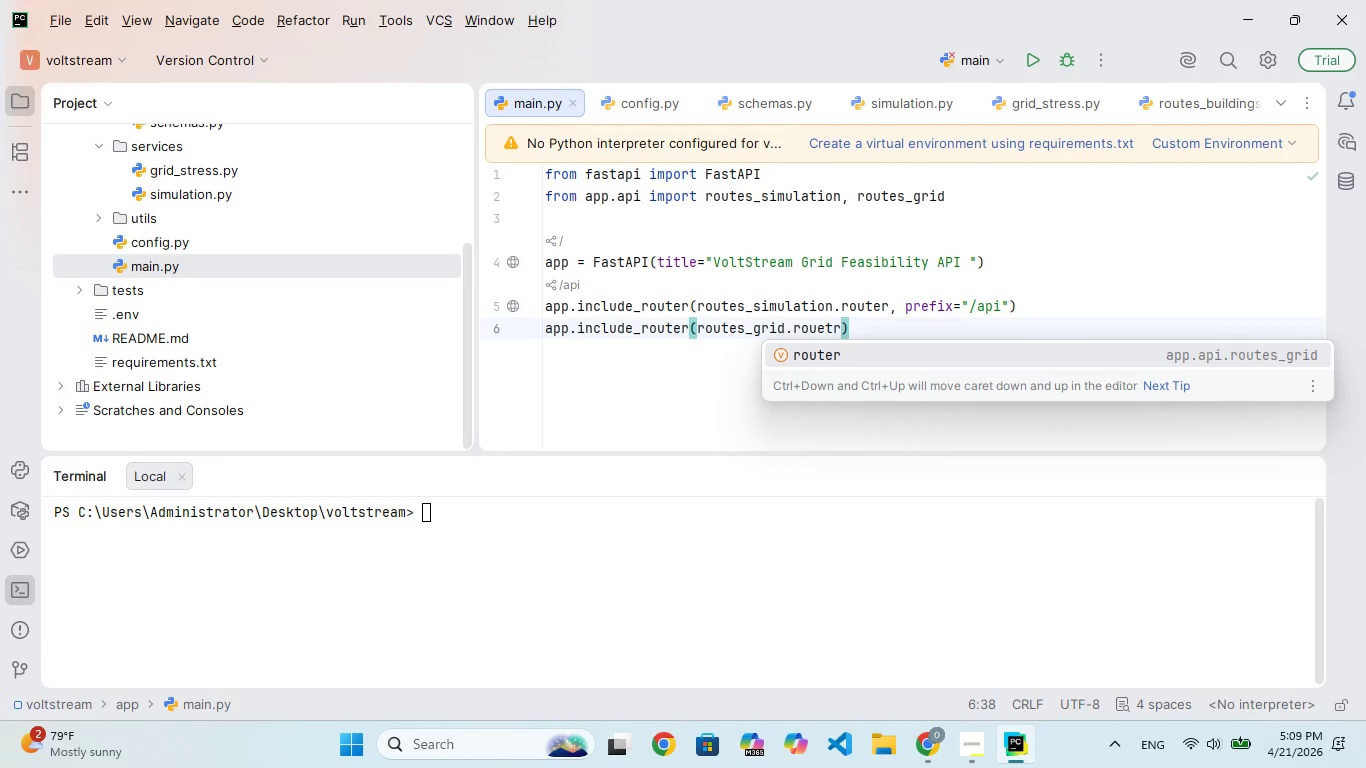 
key(Enter)
 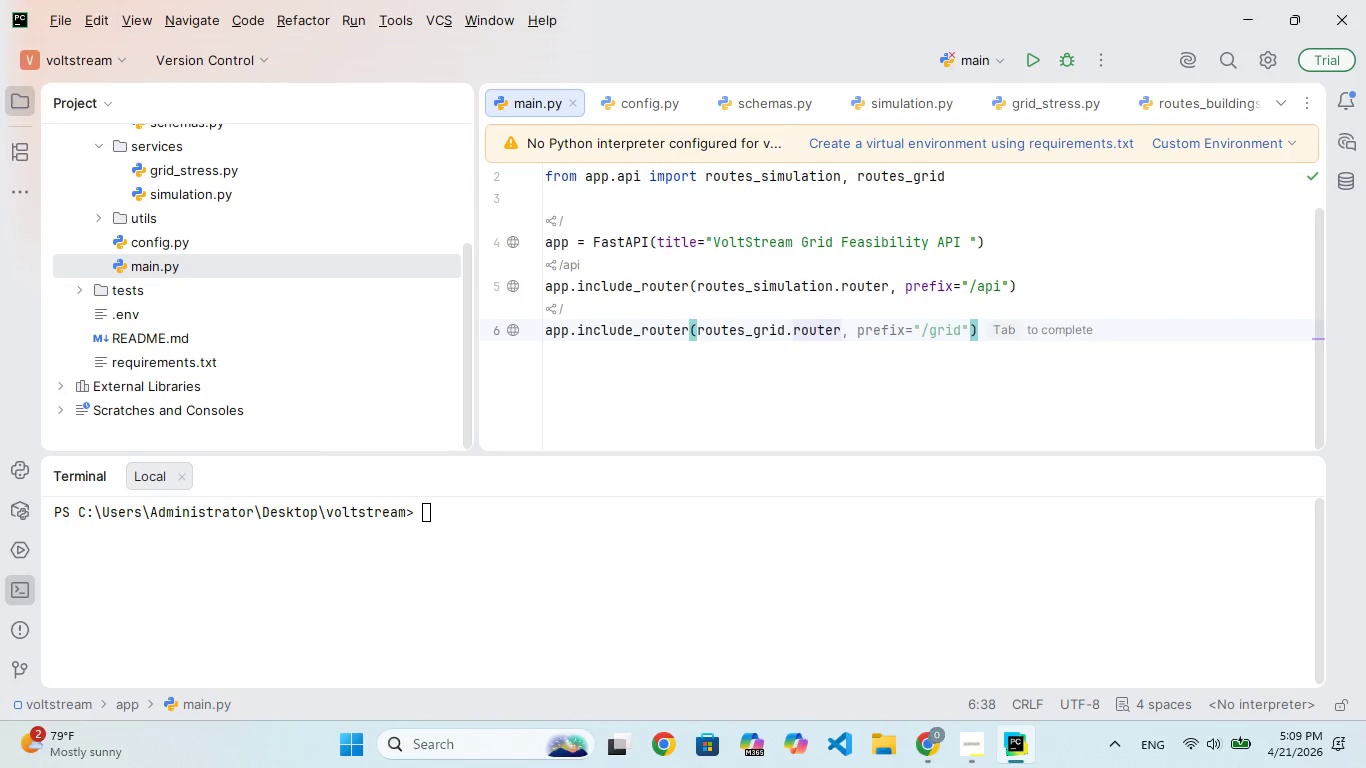 
type(, prefix="/pi)
 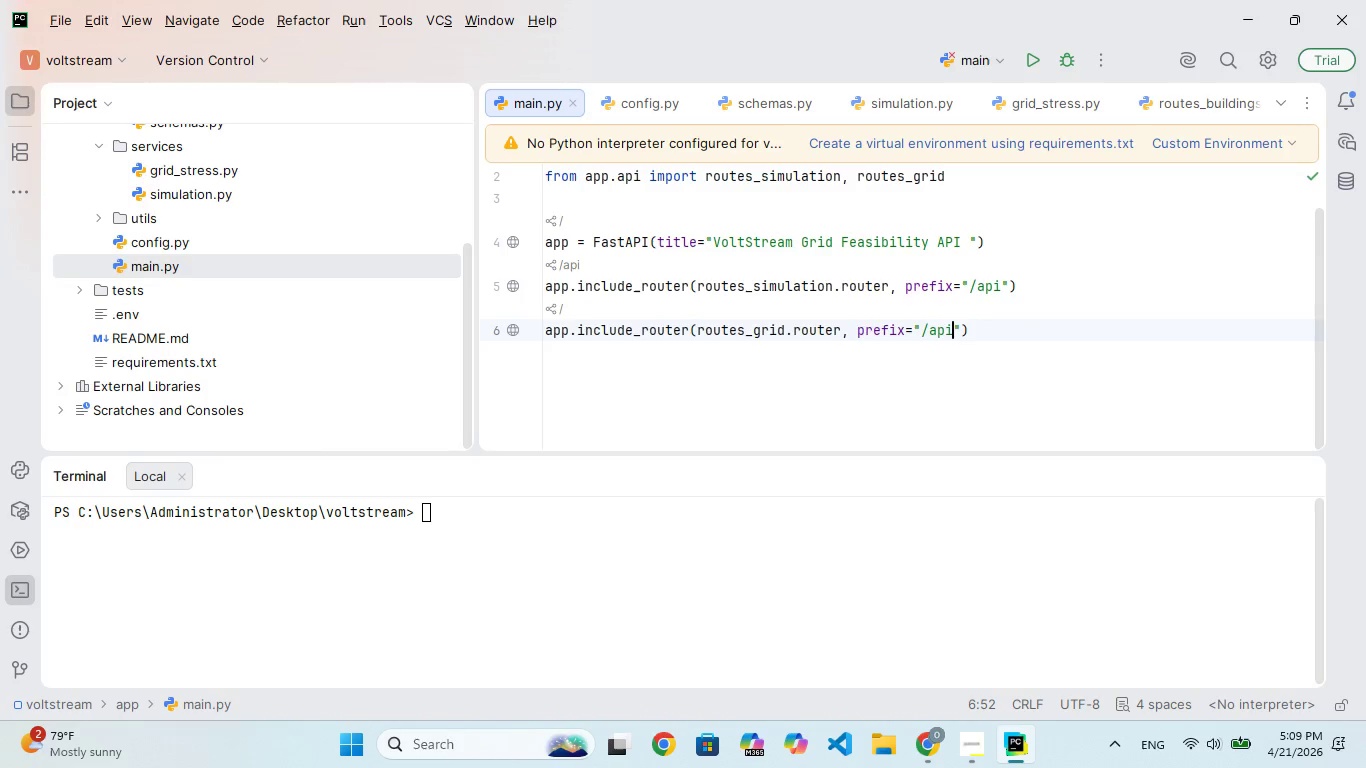 
 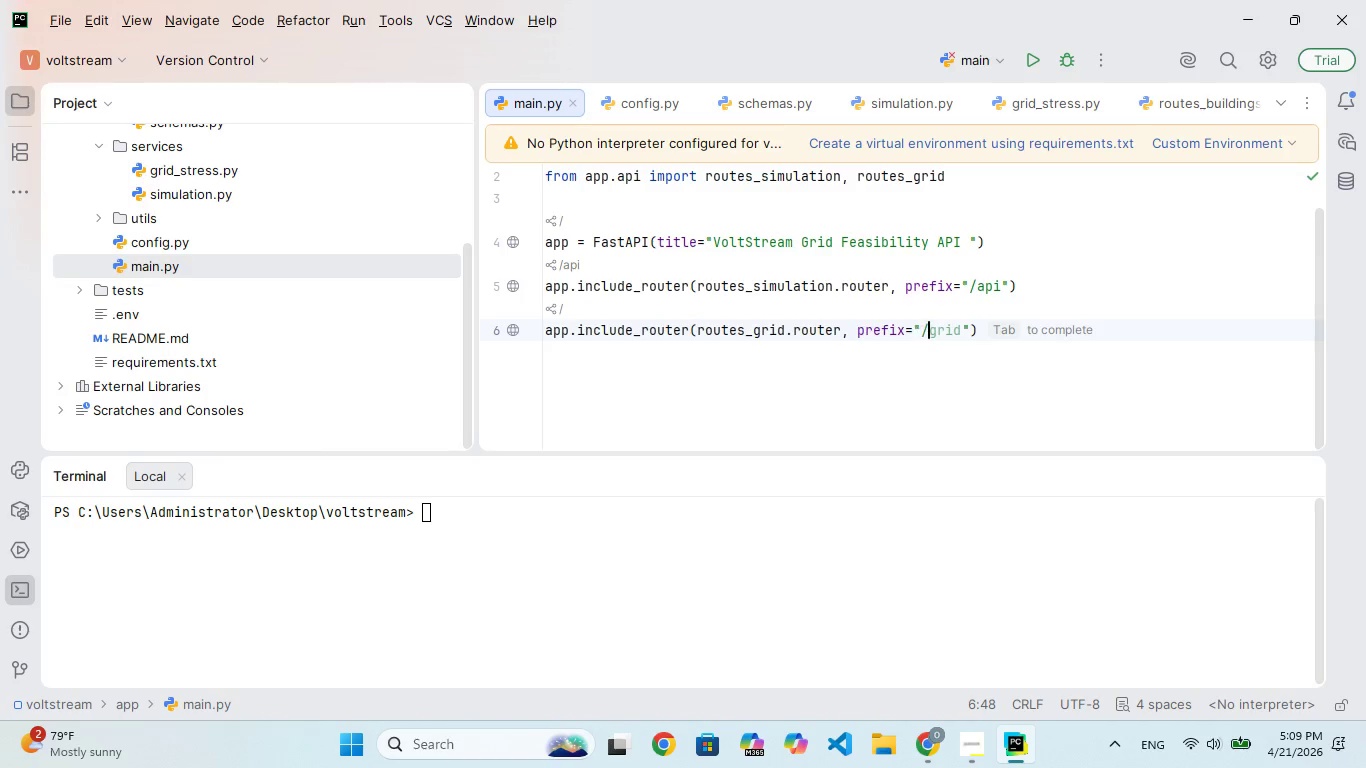 
hold_key(key=A, duration=0.42)
 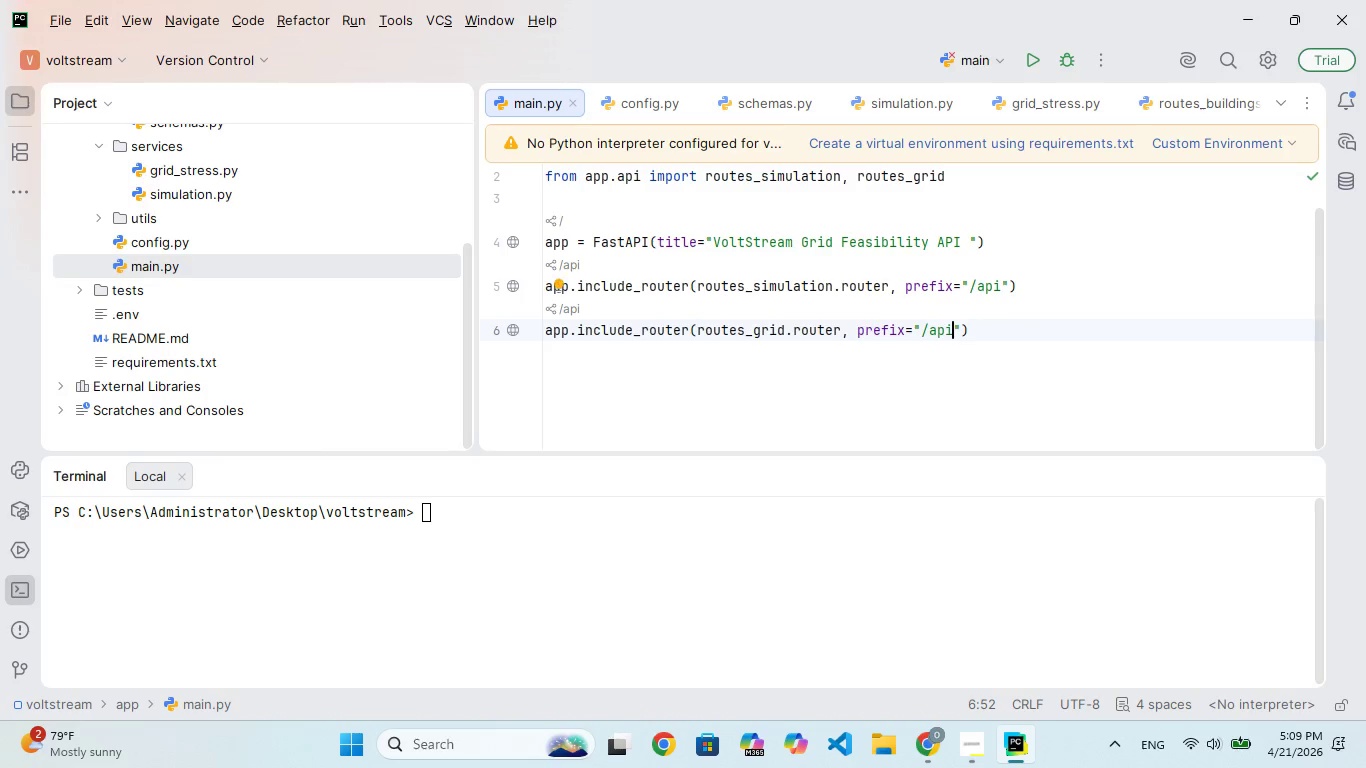 
key(ArrowRight)
 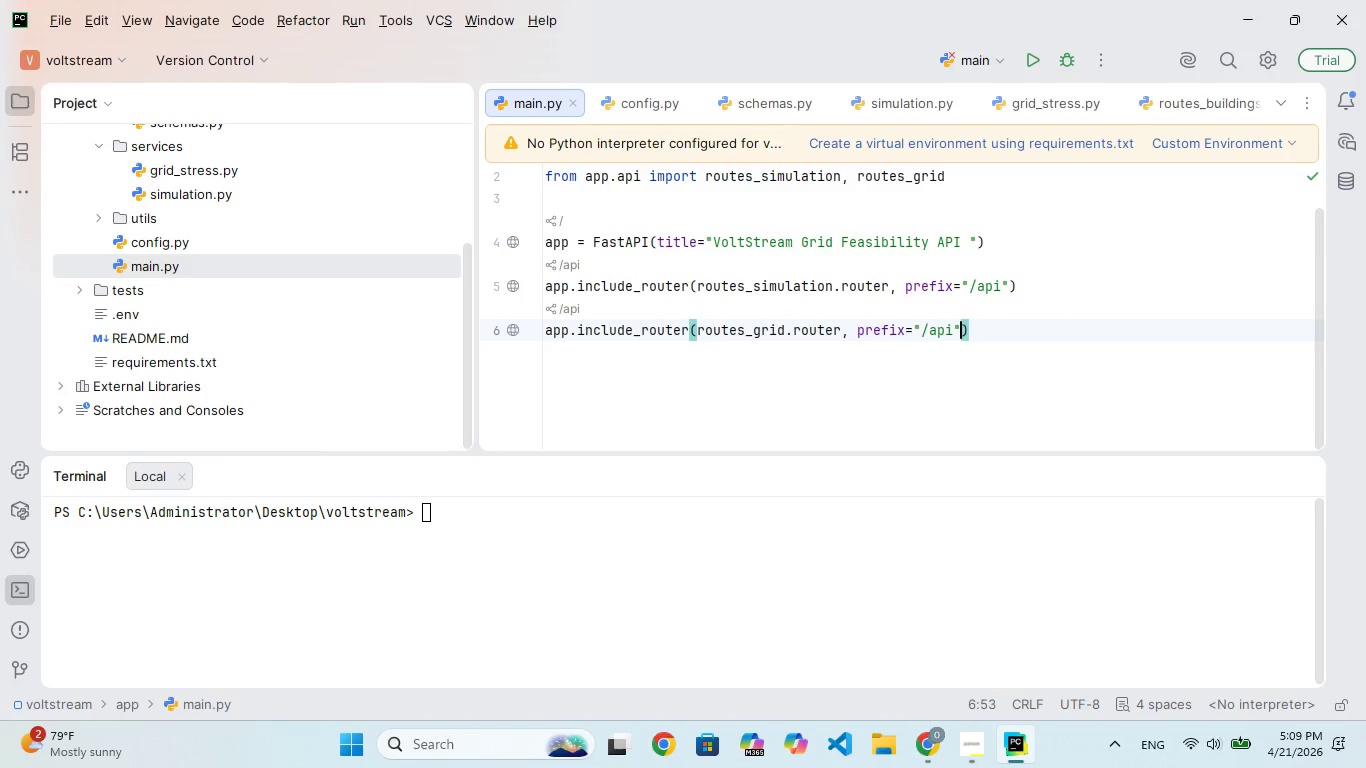 
key(ArrowRight)
 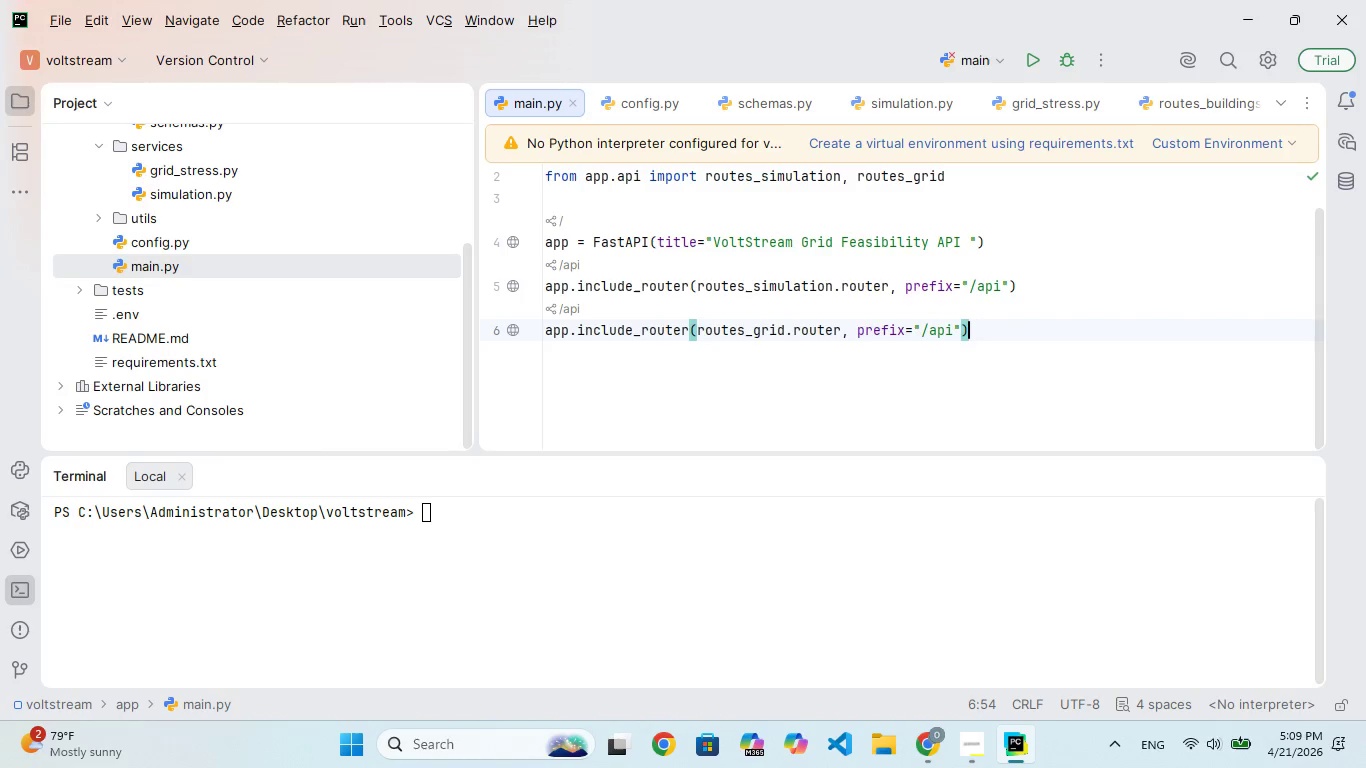 
key(ArrowRight)
 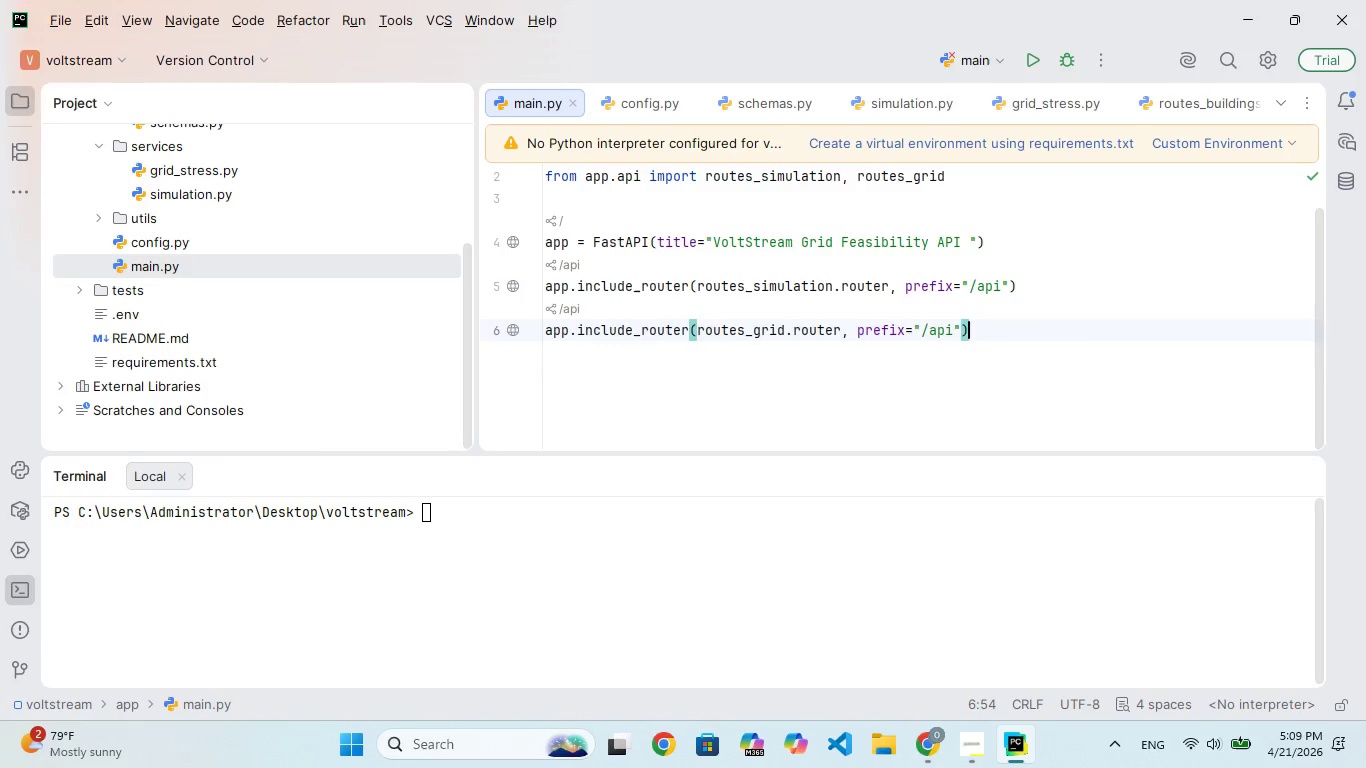 
key(Enter)
 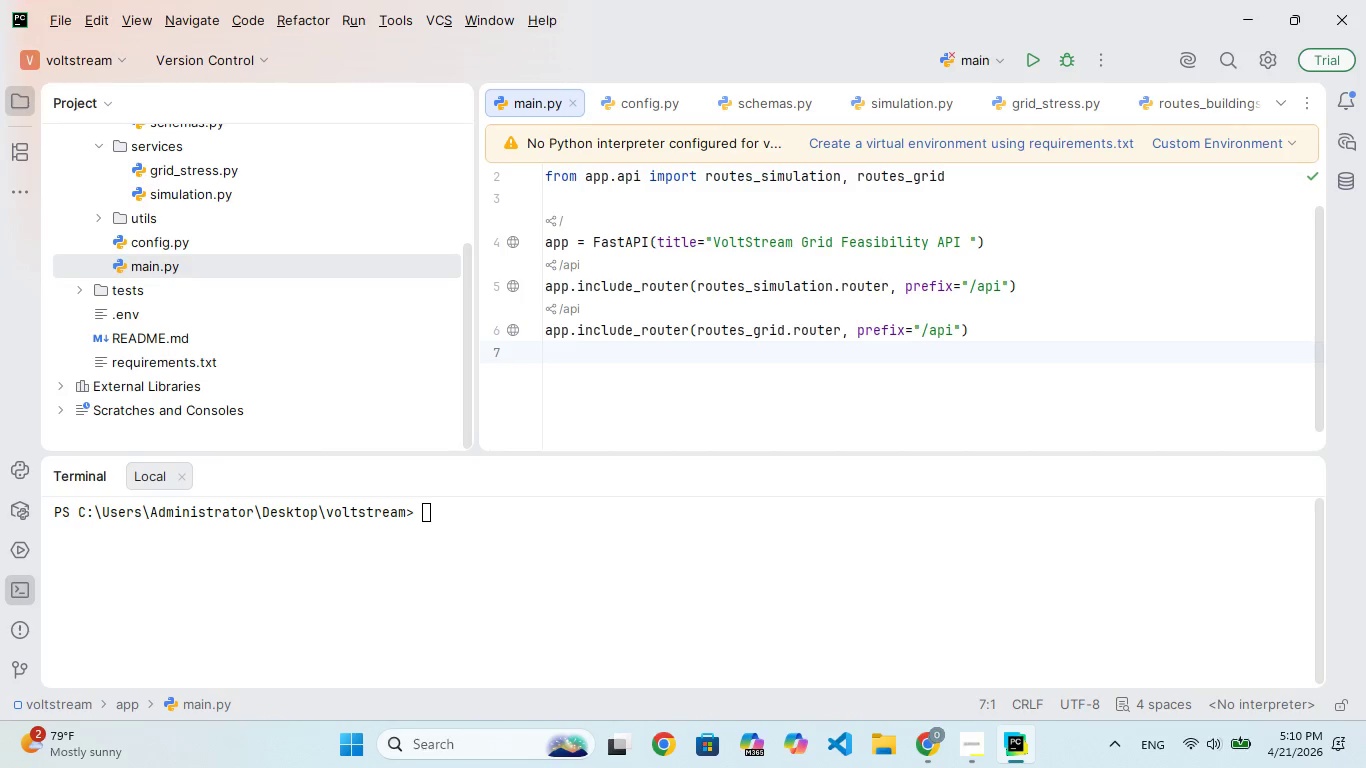 
wait(31.39)
 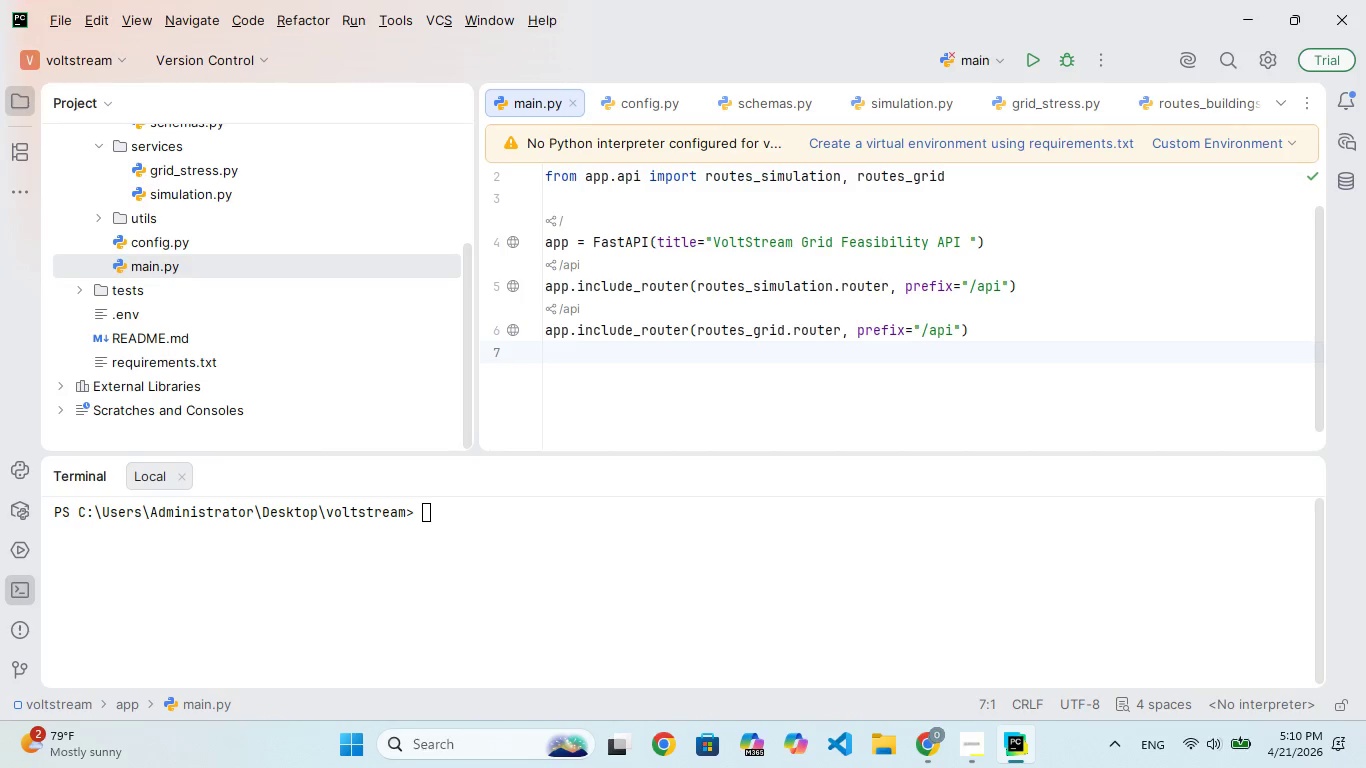 
left_click([932, 755])
 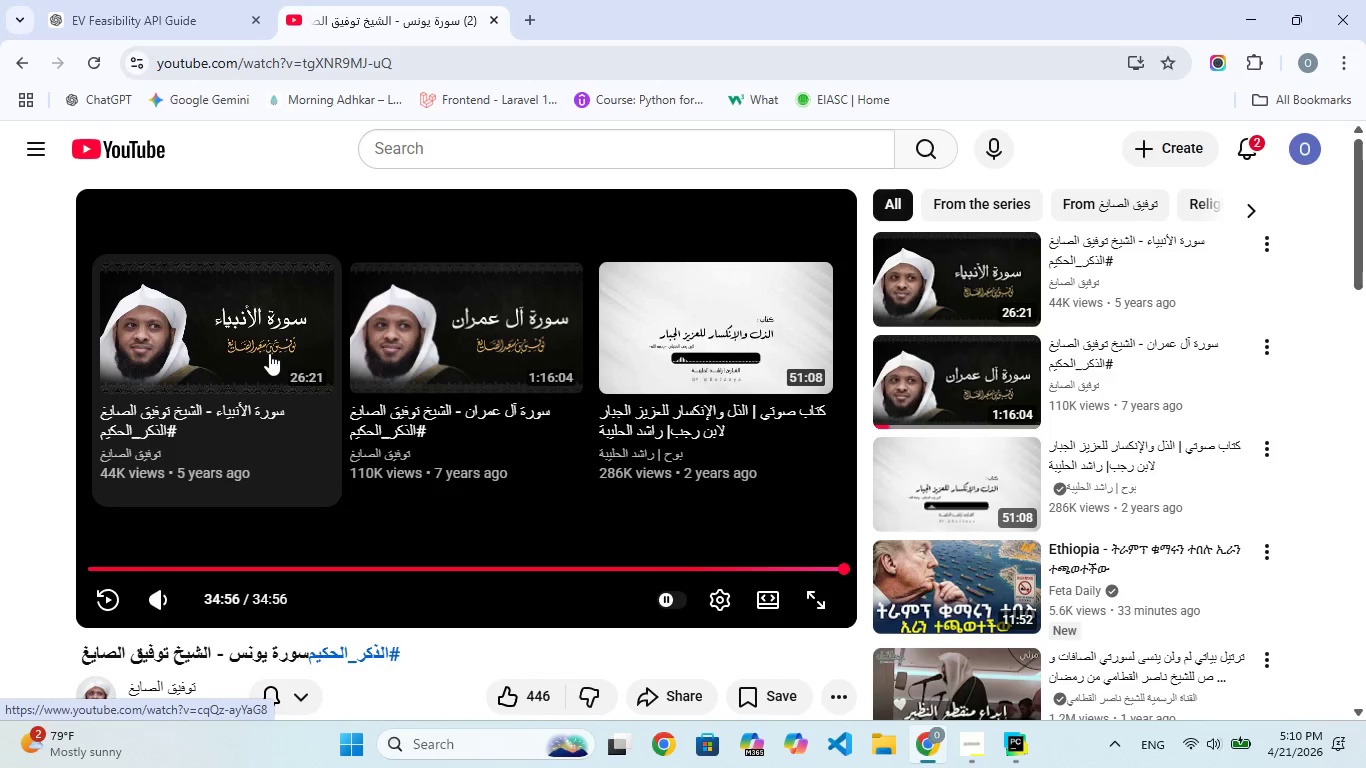 
left_click([676, 323])
 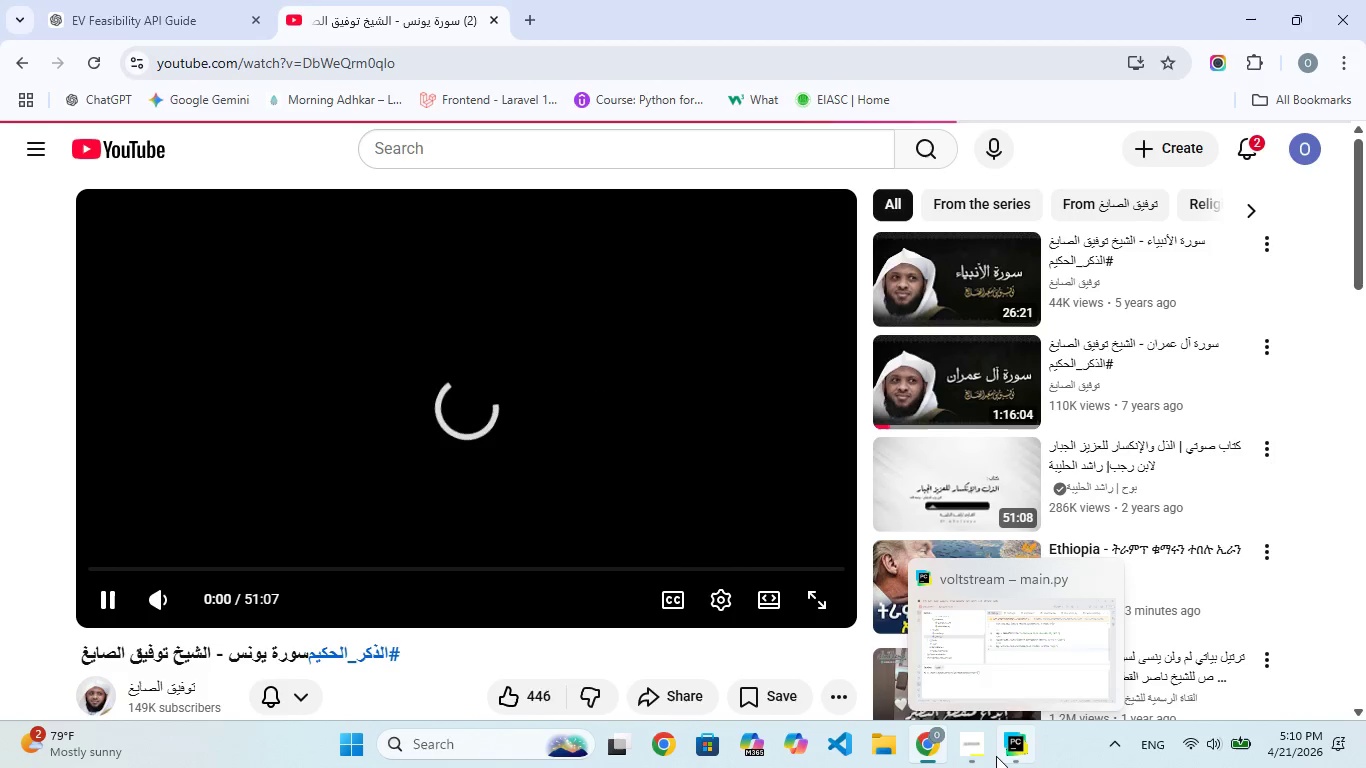 
left_click([985, 756])